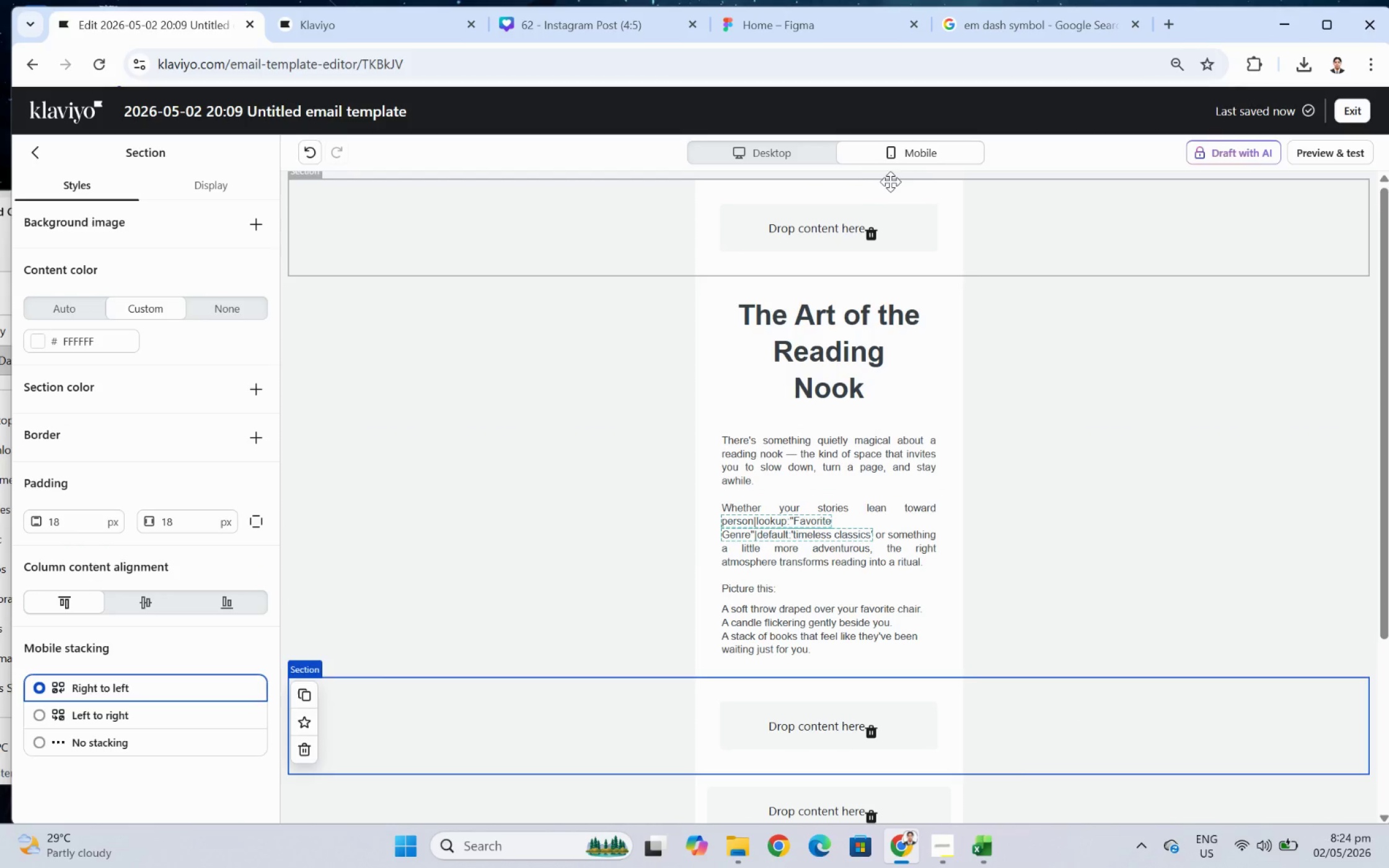 
left_click([779, 152])
 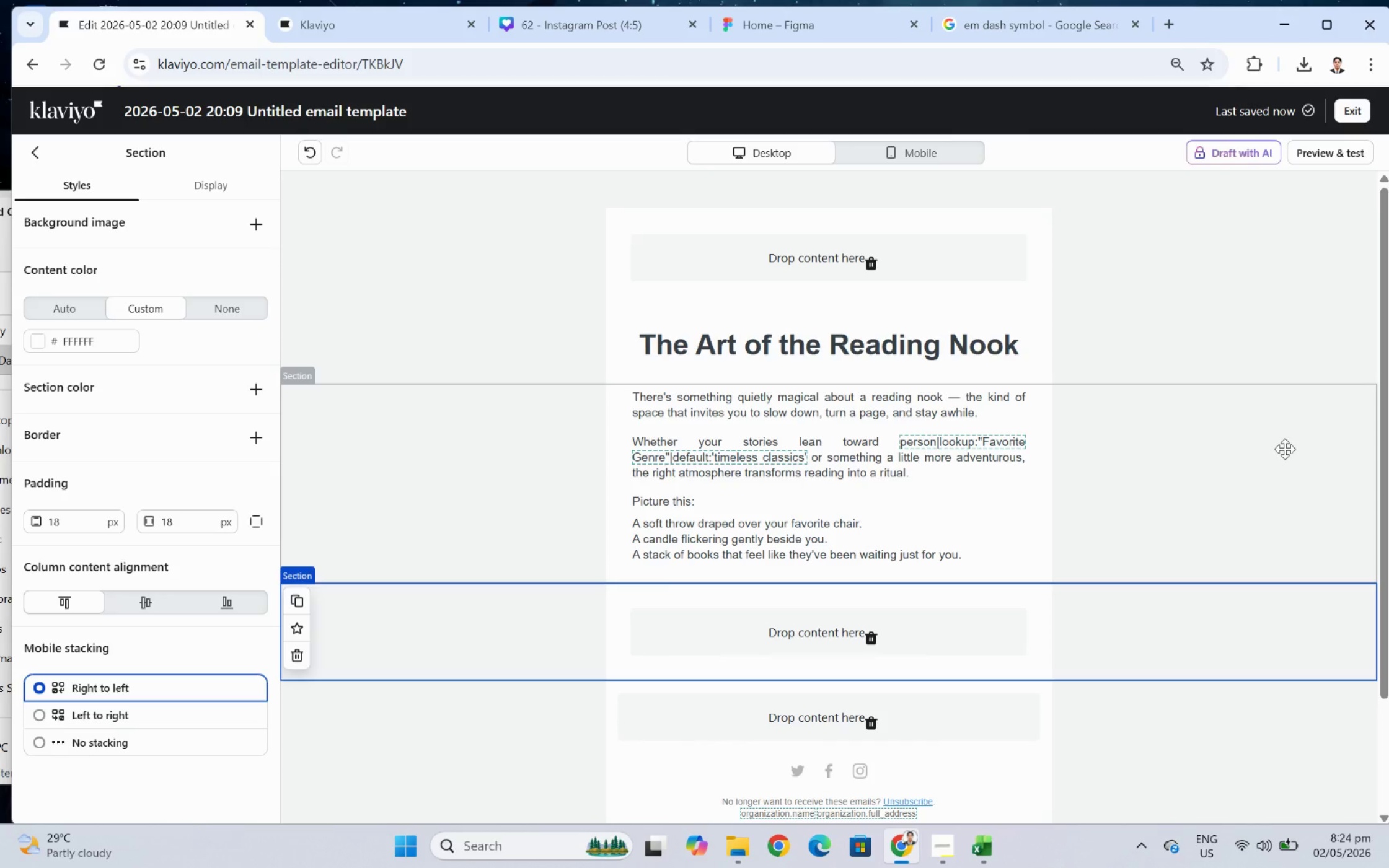 
wait(19.7)
 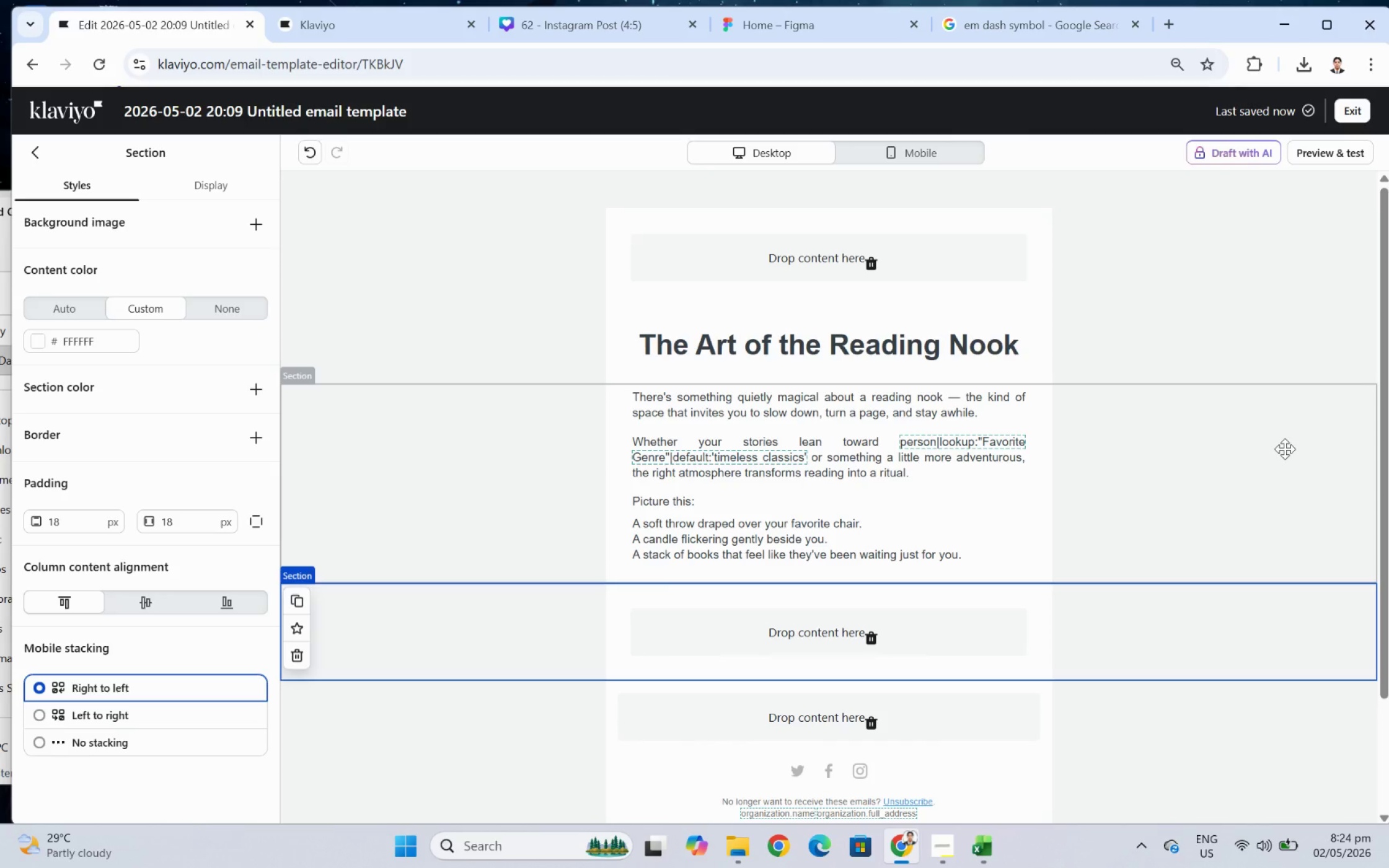 
left_click([1277, 431])
 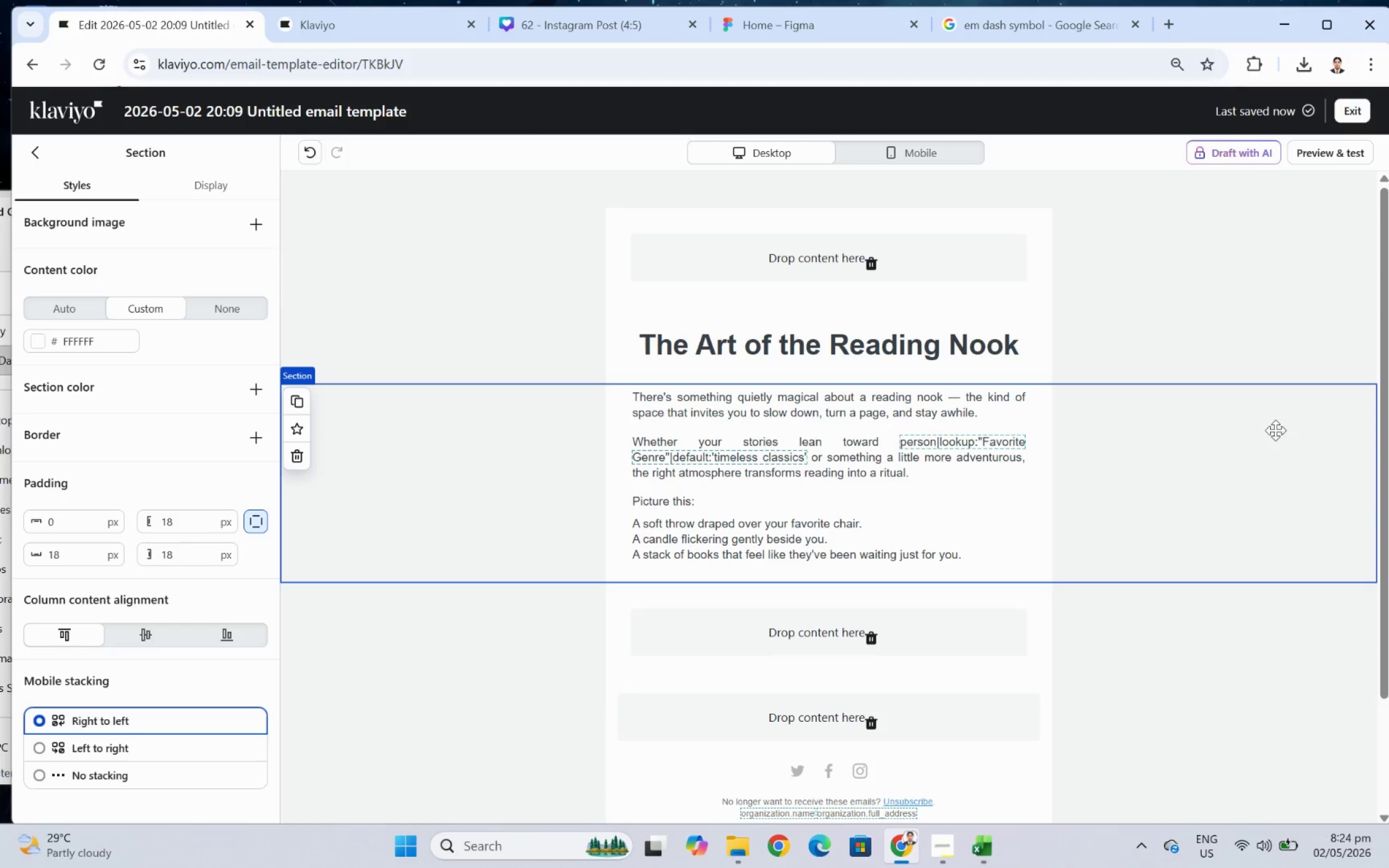 
left_click([858, 556])
 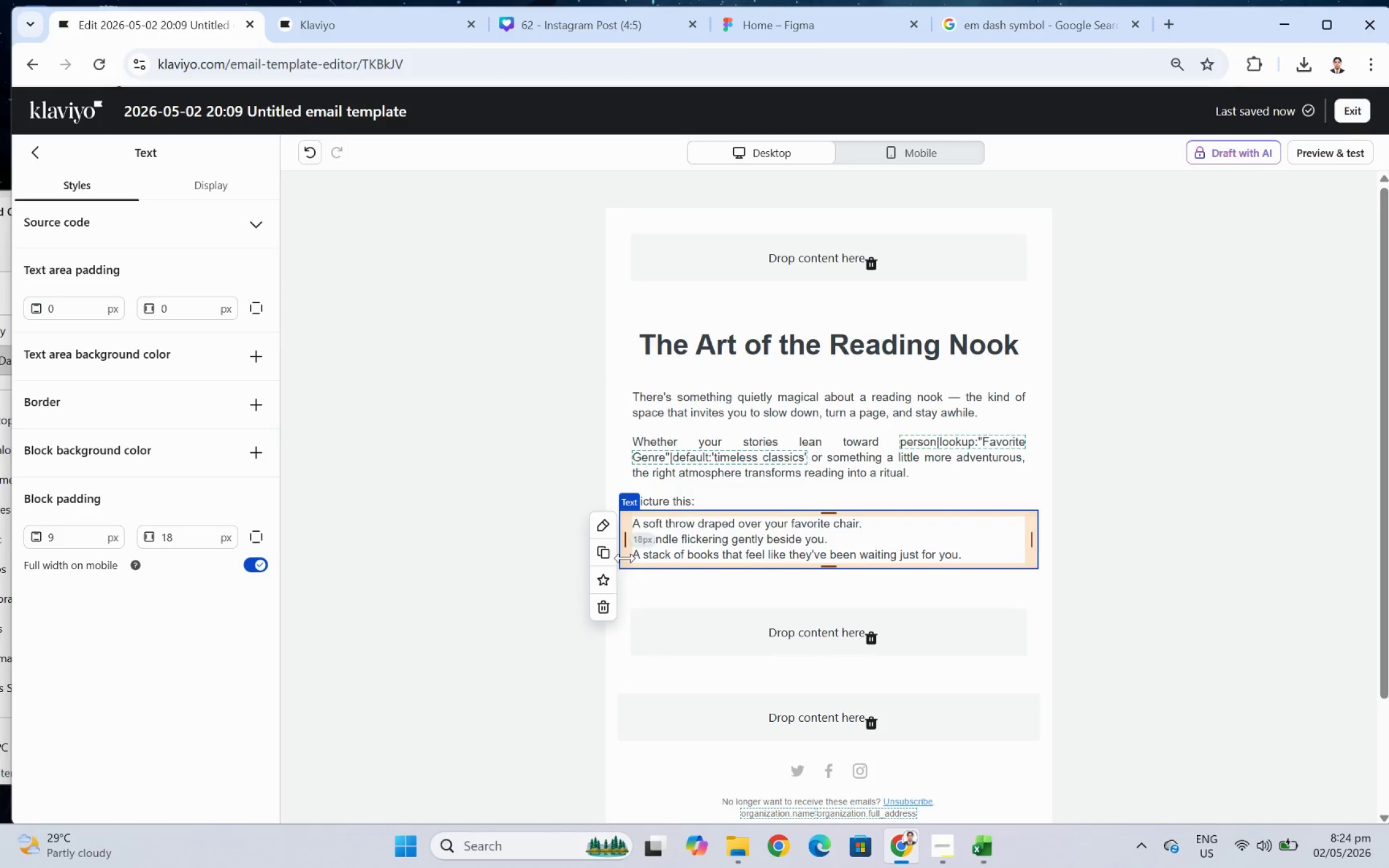 
left_click([611, 552])
 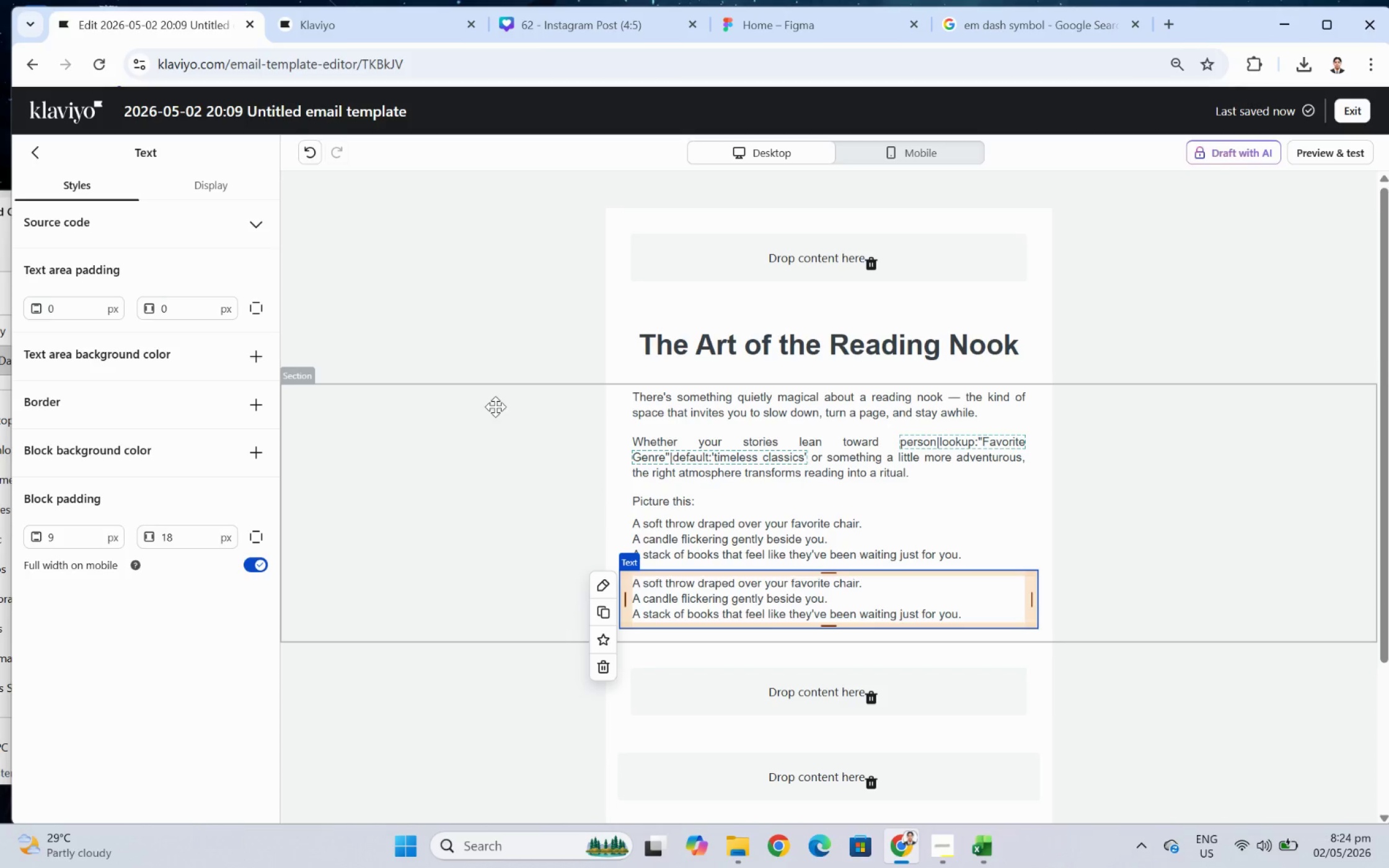 
wait(12.83)
 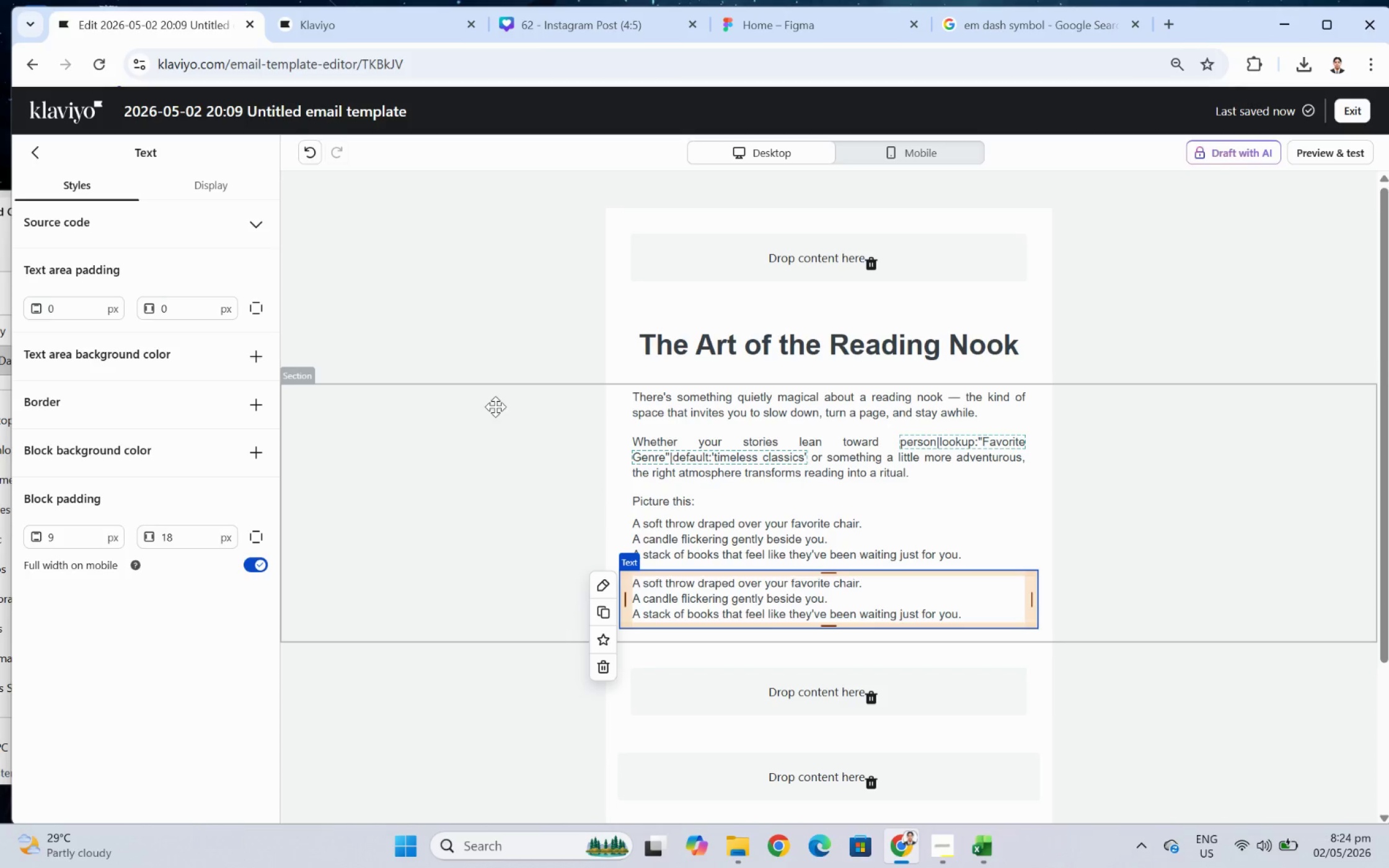 
double_click([811, 606])
 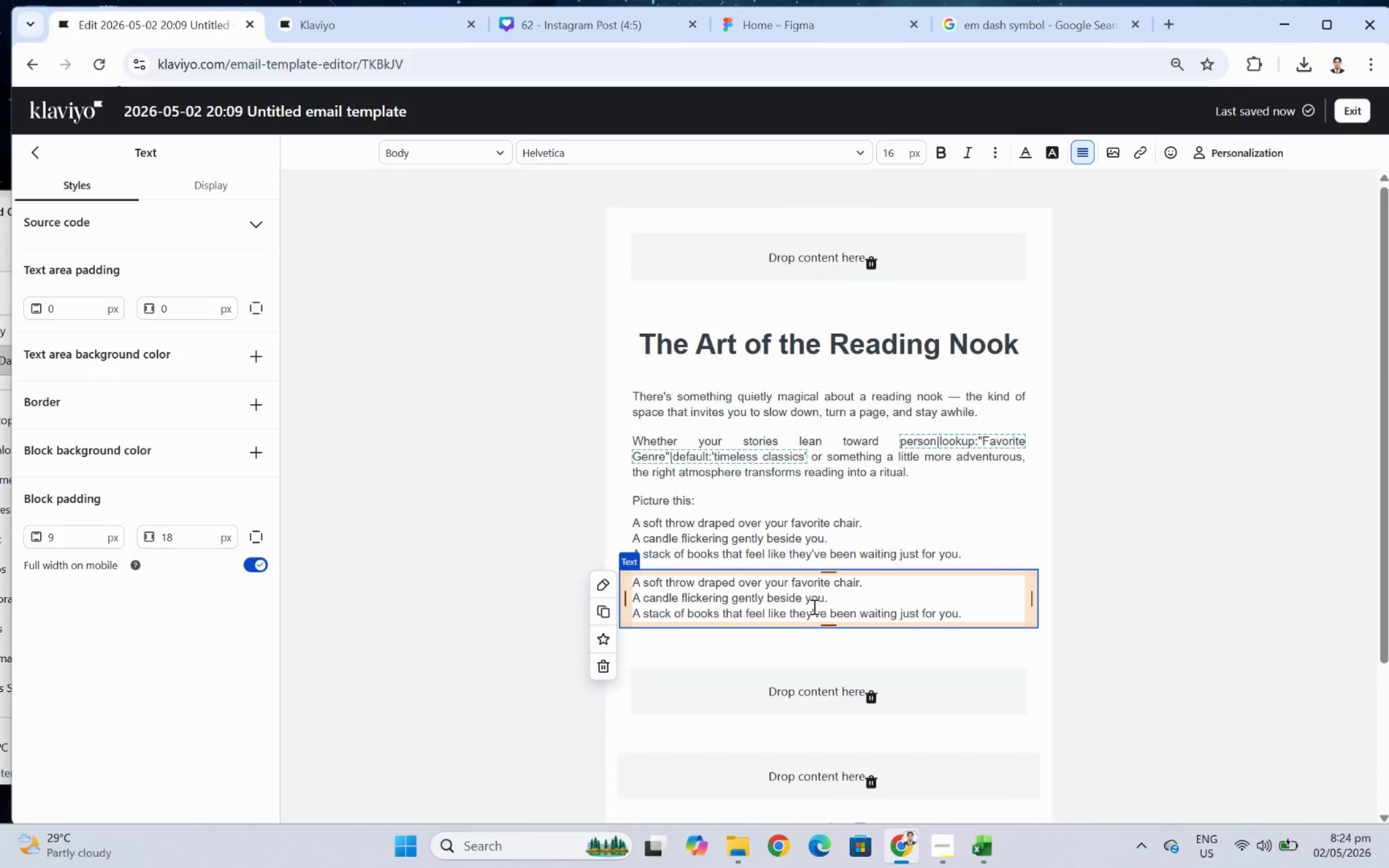 
double_click([813, 606])
 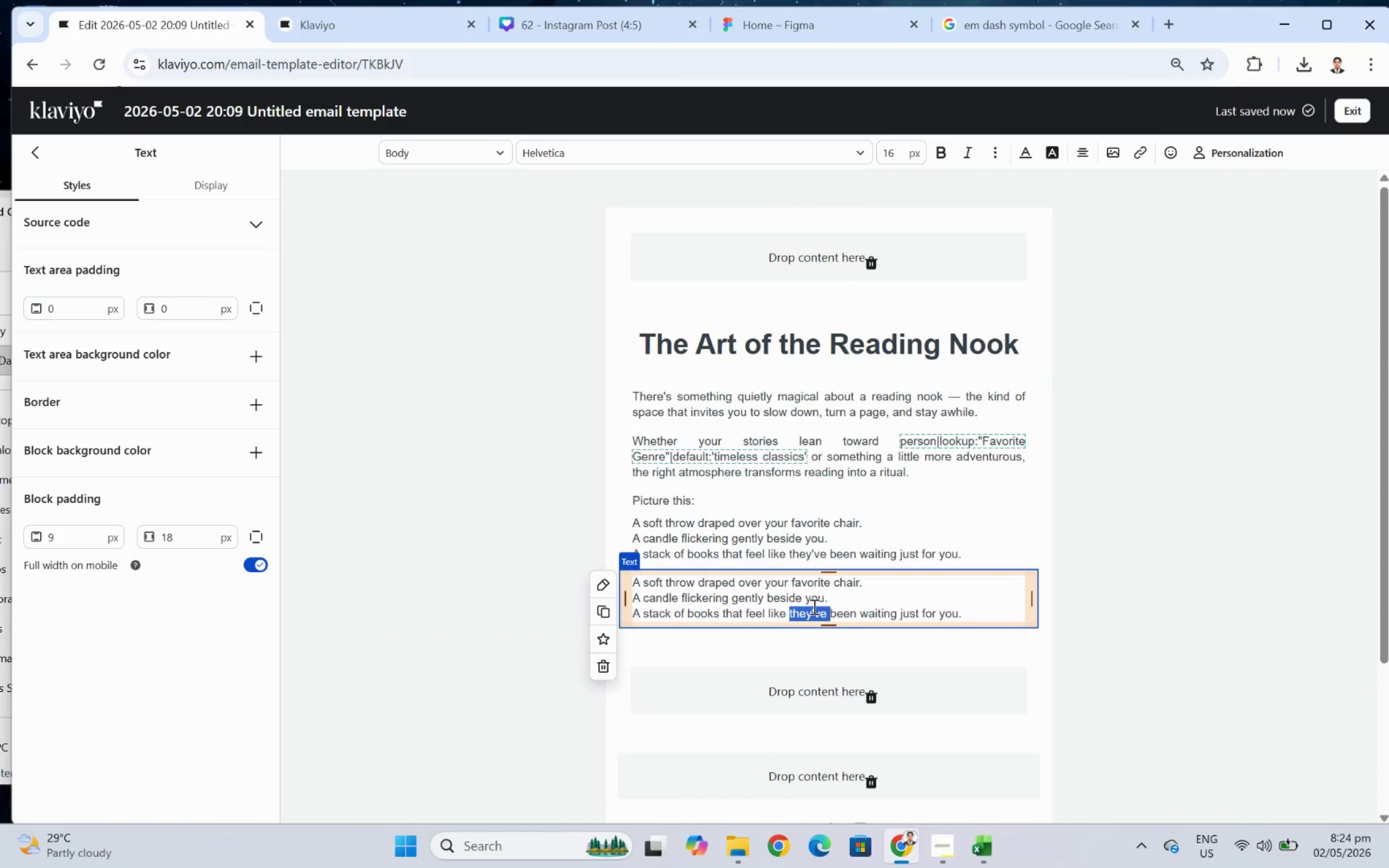 
triple_click([813, 606])
 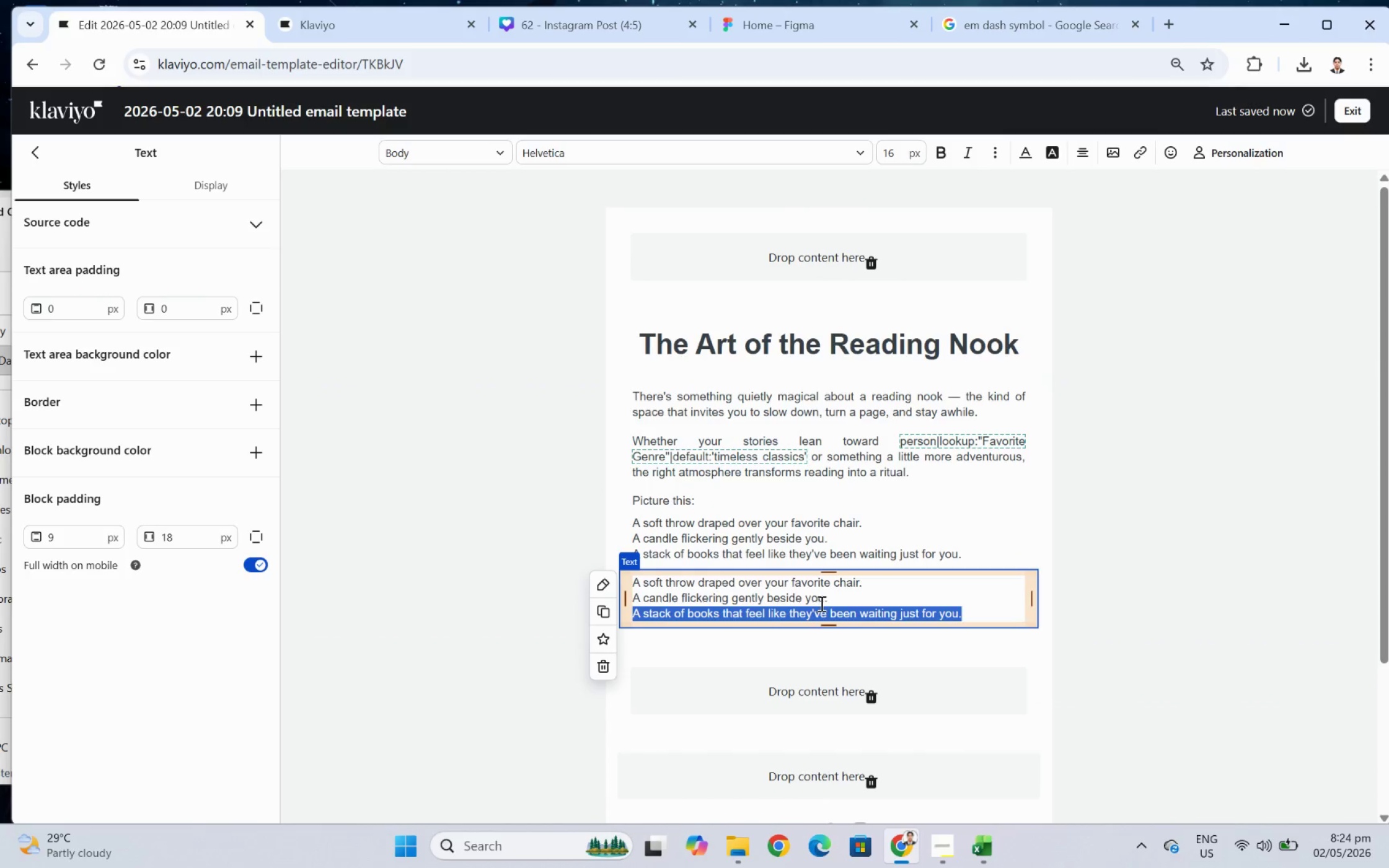 
key(Control+A)
 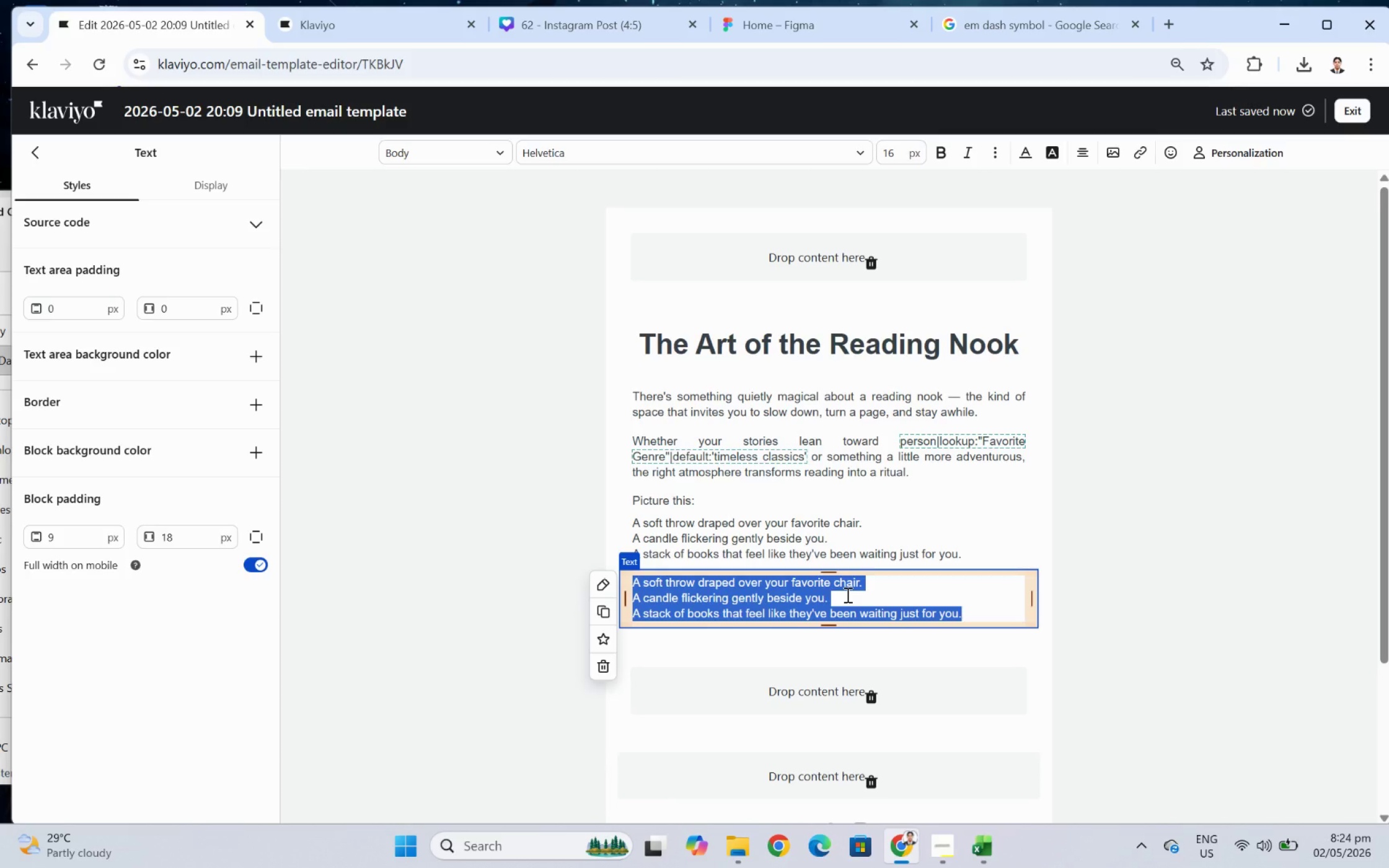 
wait(6.97)
 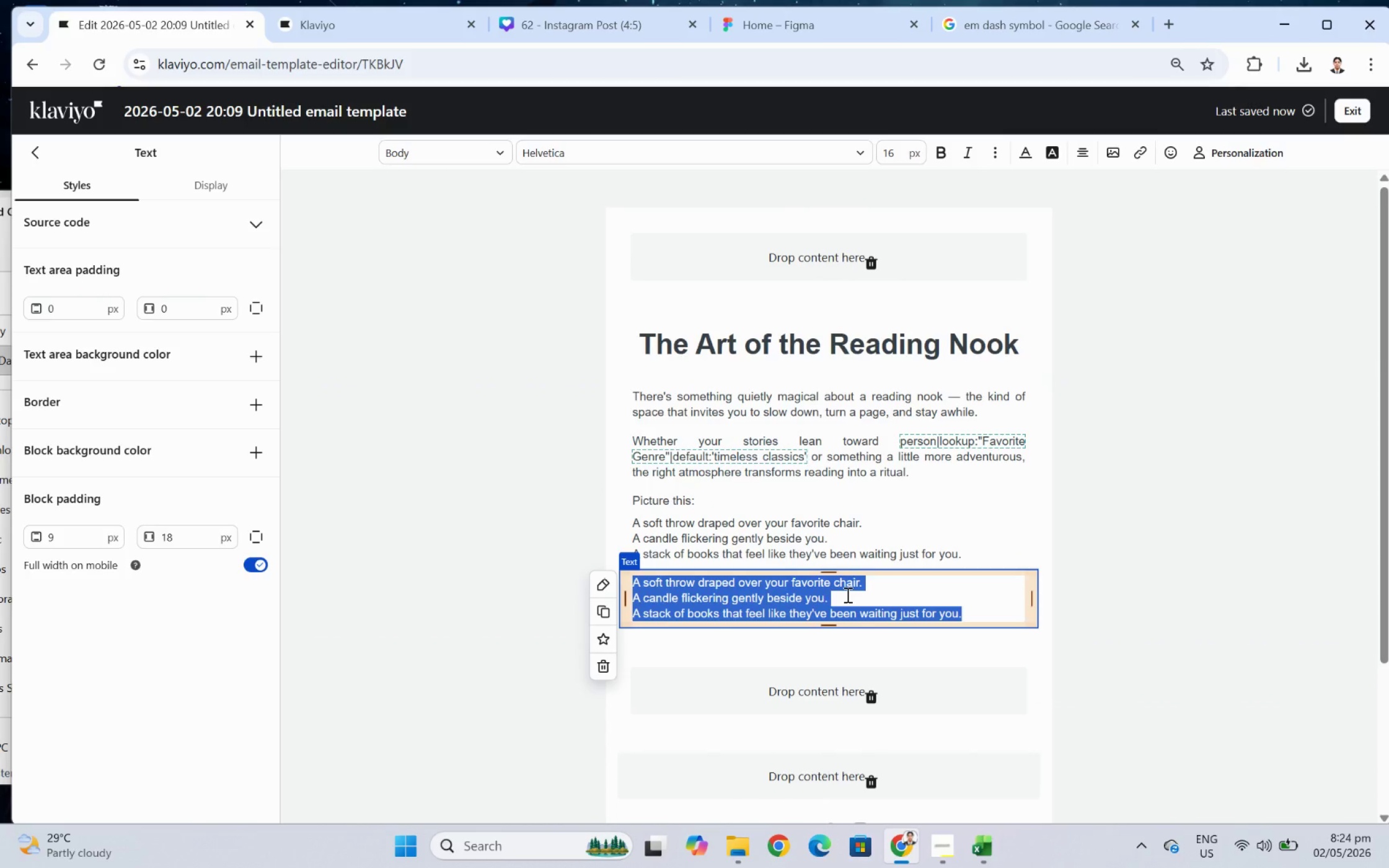 
type(That's the art of it )
 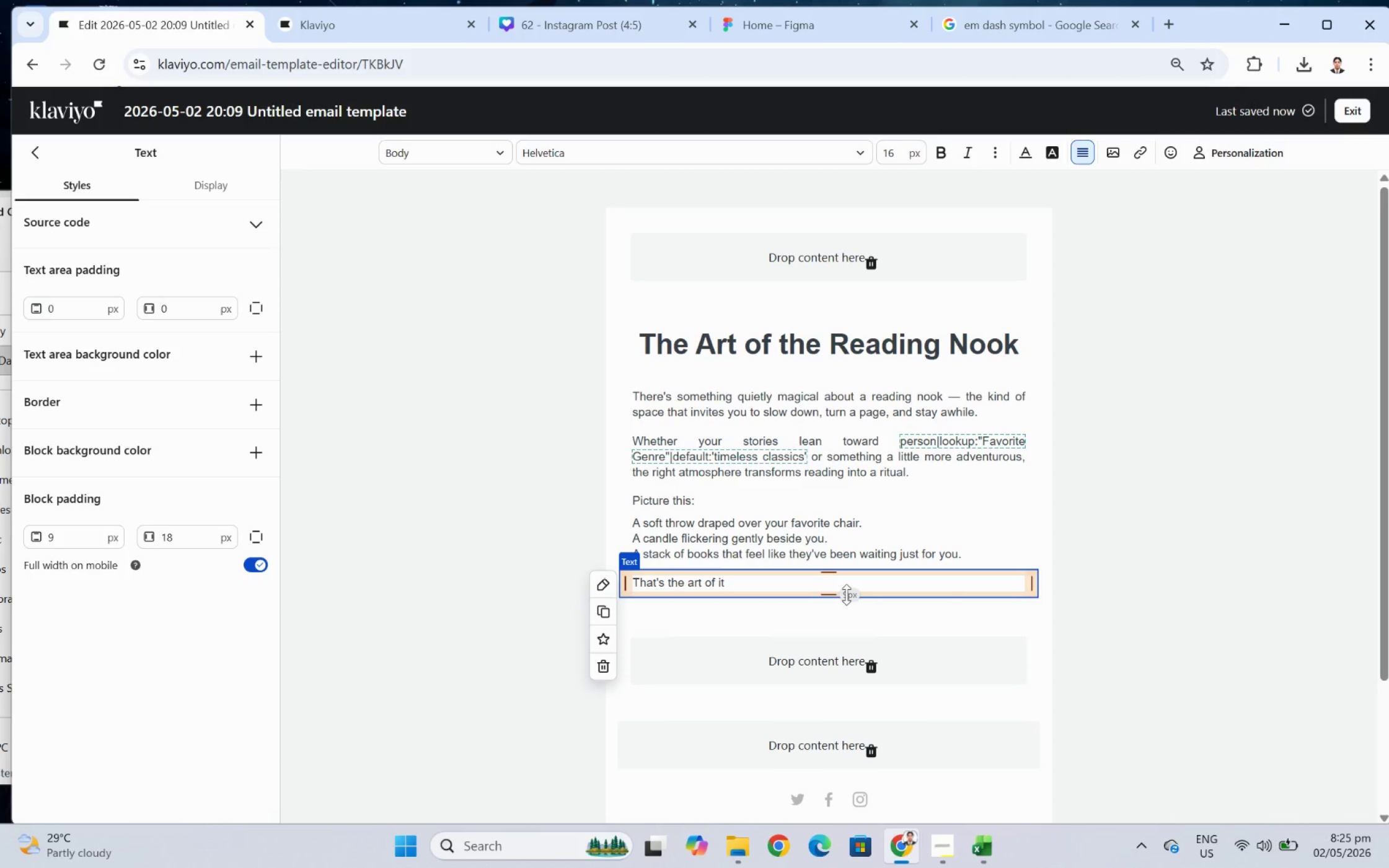 
wait(10.84)
 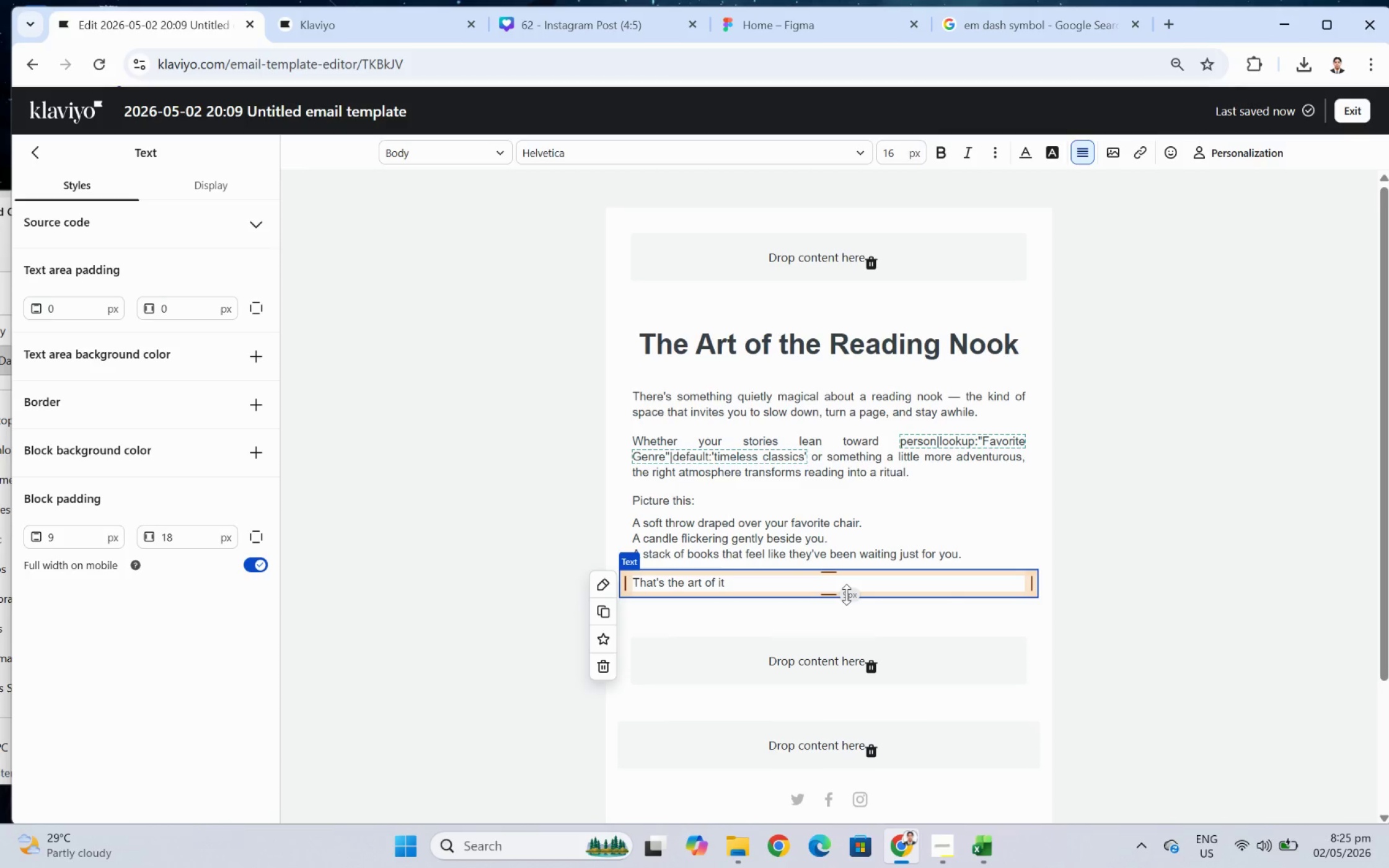 
key(Control+ControlLeft)
 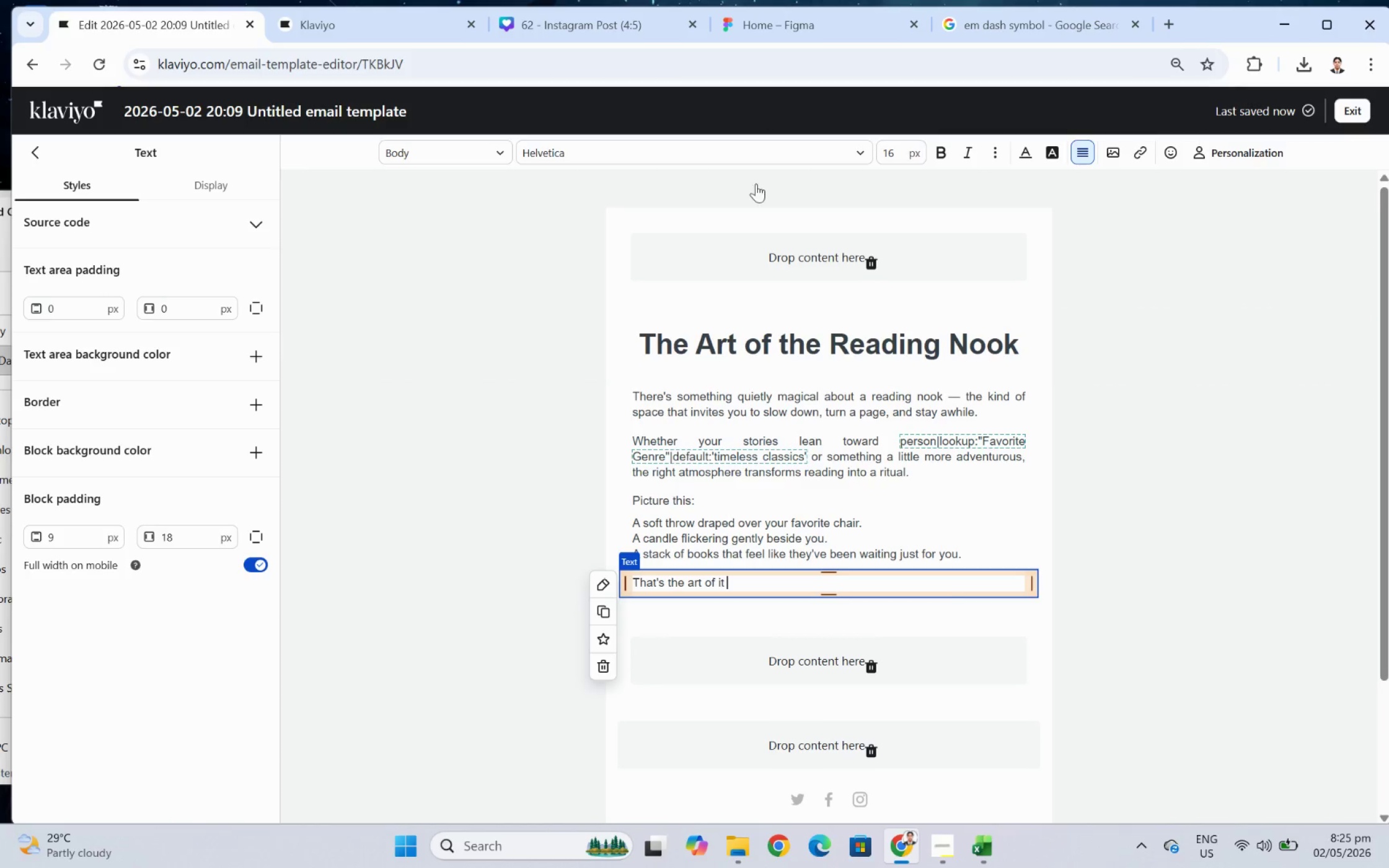 
key(Control+V)
 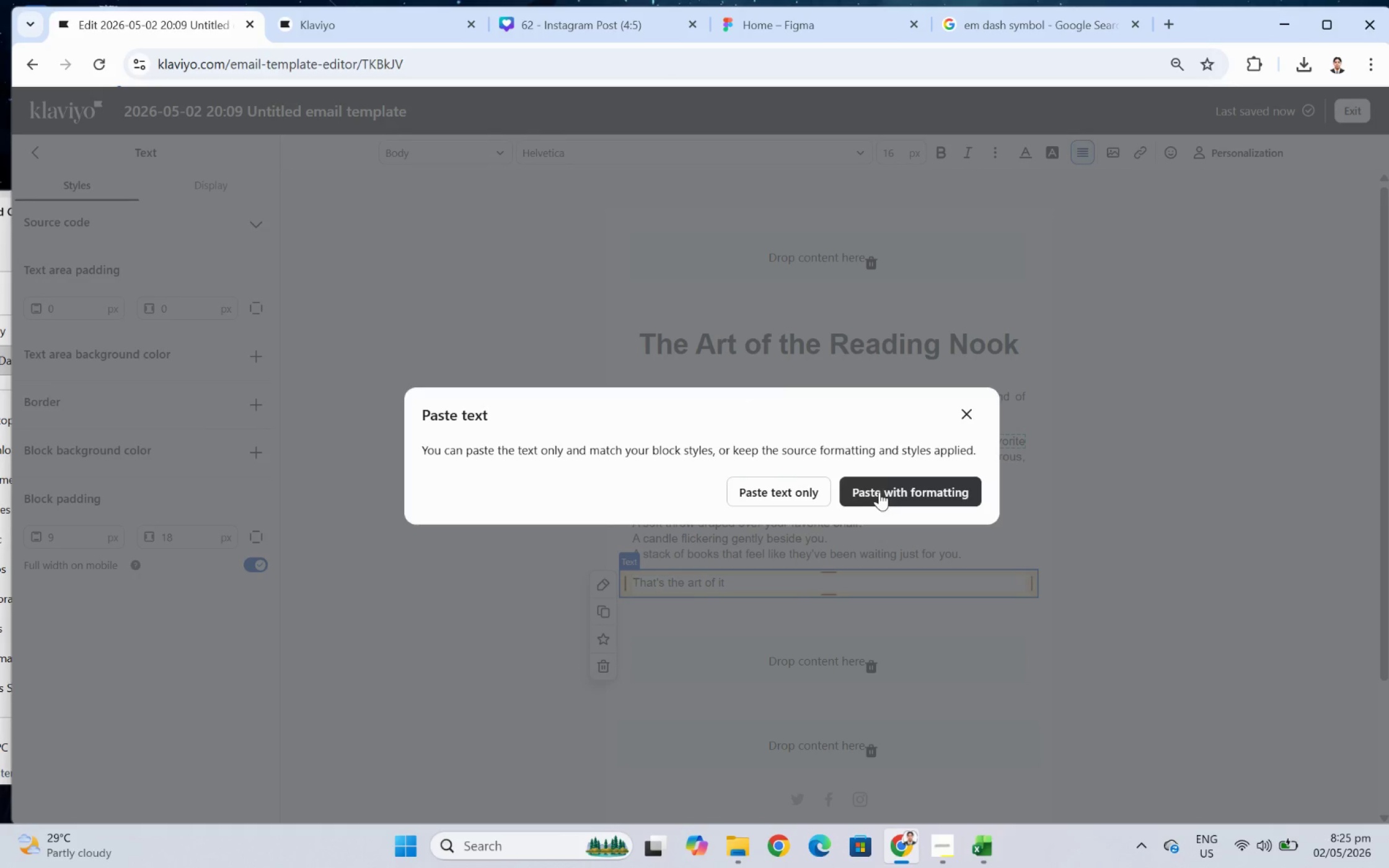 
left_click([818, 491])
 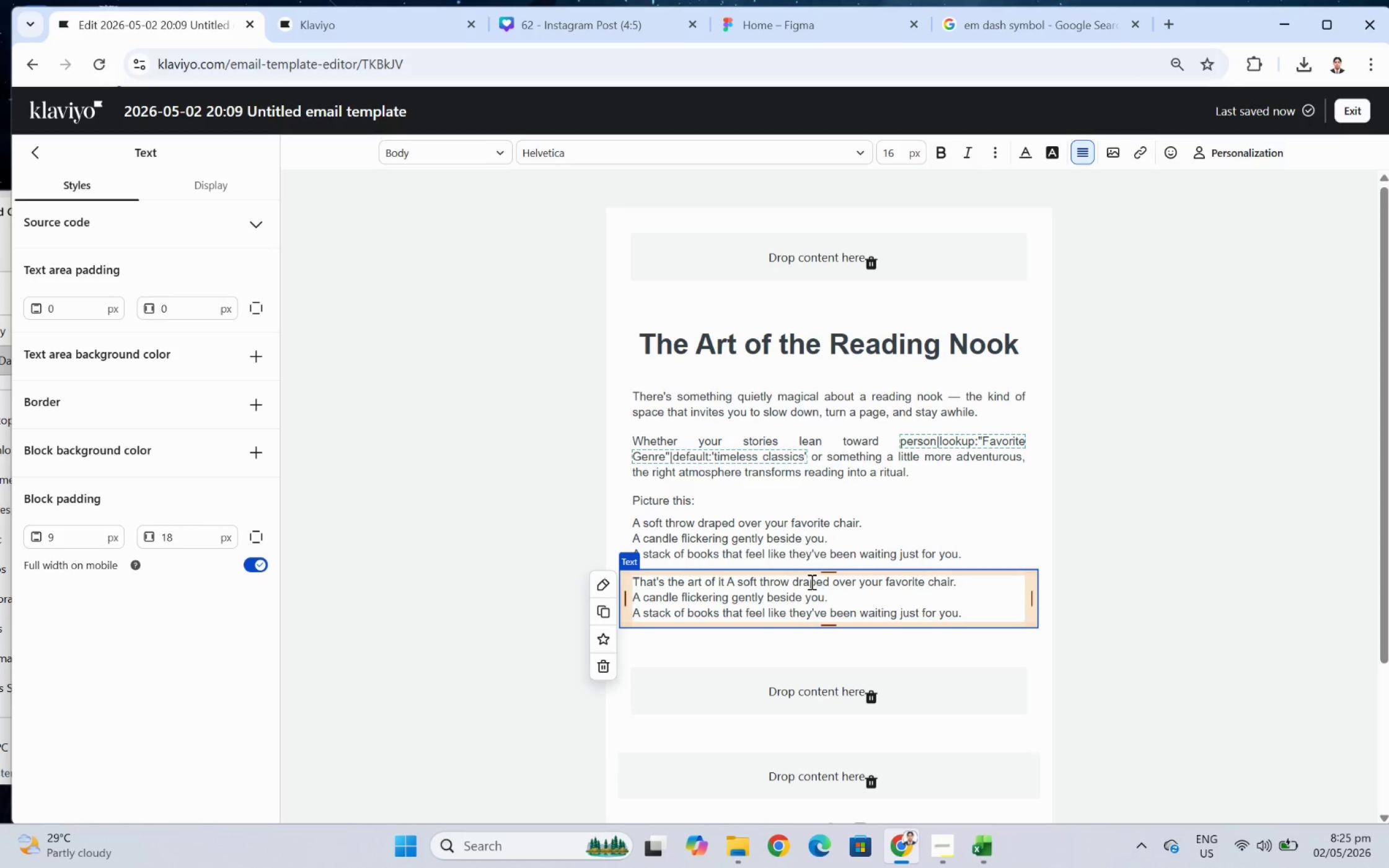 
key(Control+ControlLeft)
 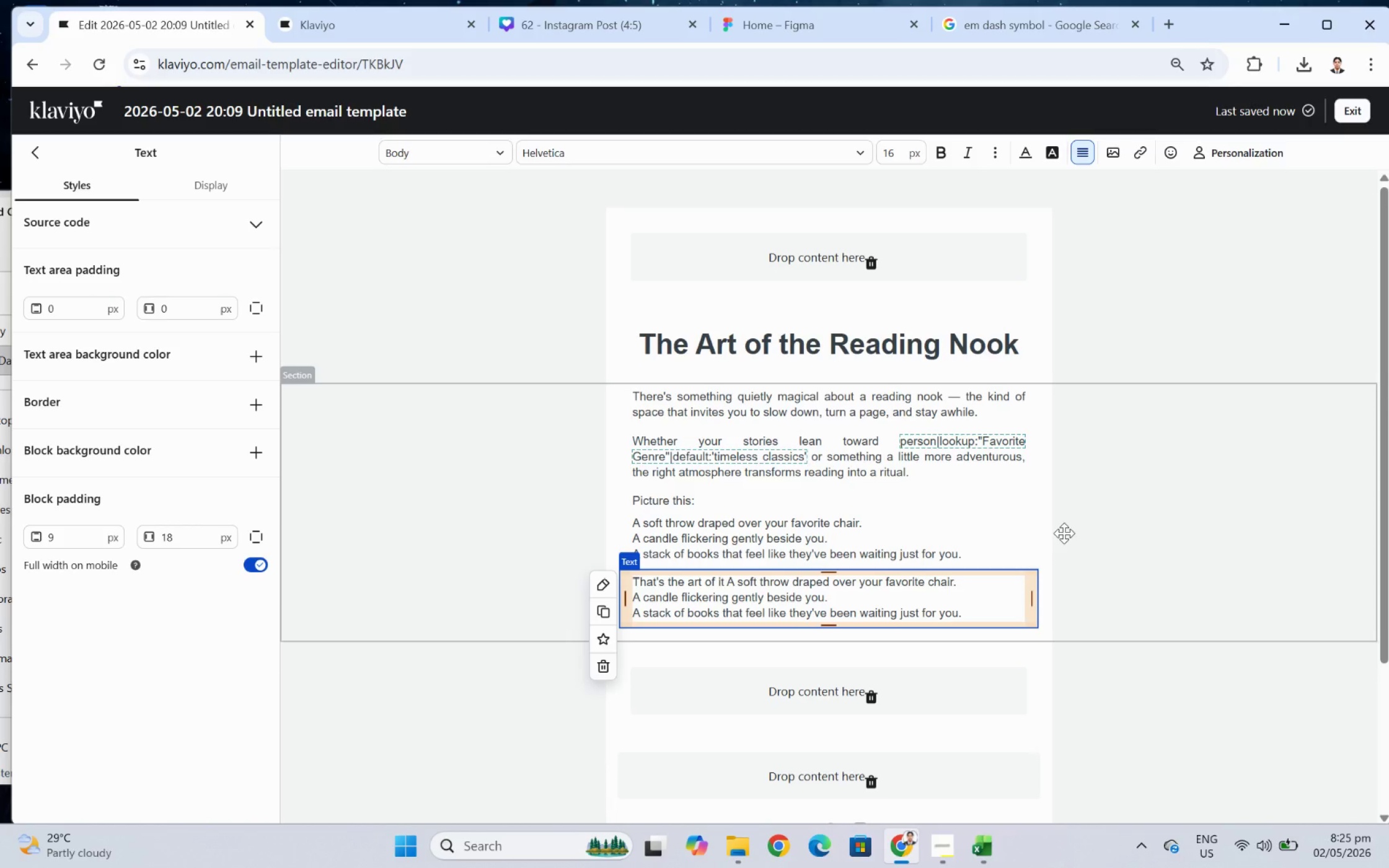 
left_click([1064, 533])
 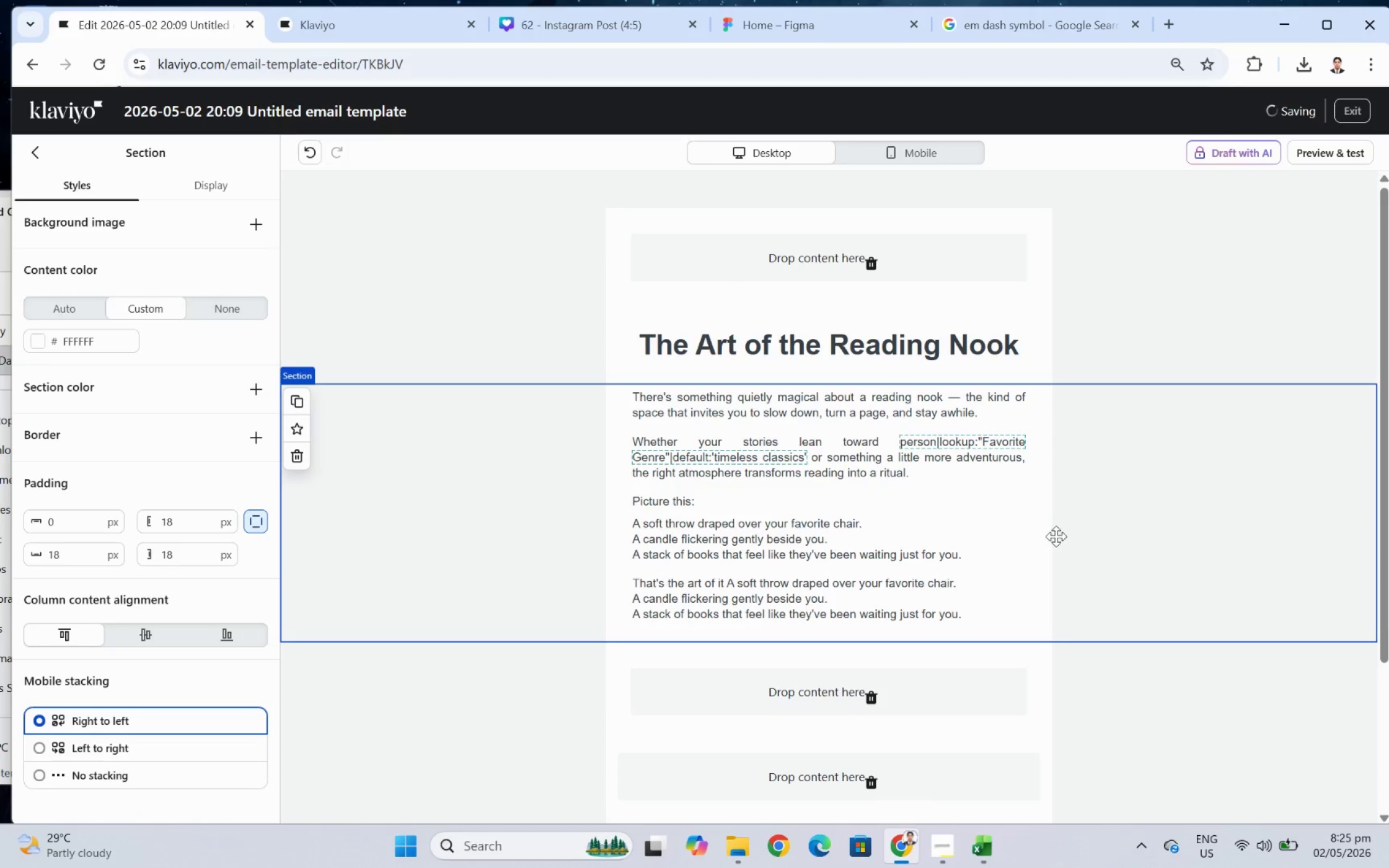 
key(Control+Z)
 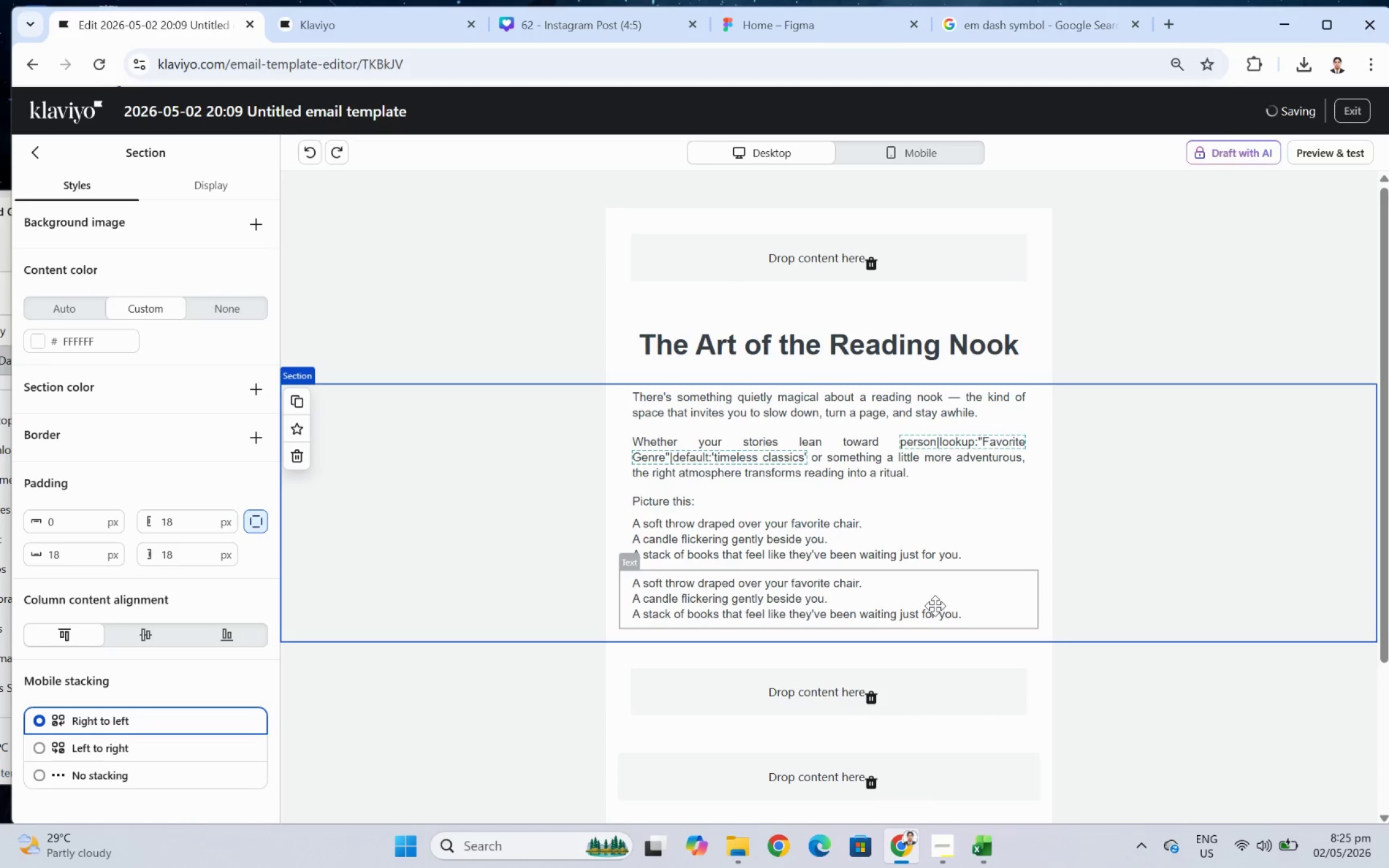 
double_click([935, 605])
 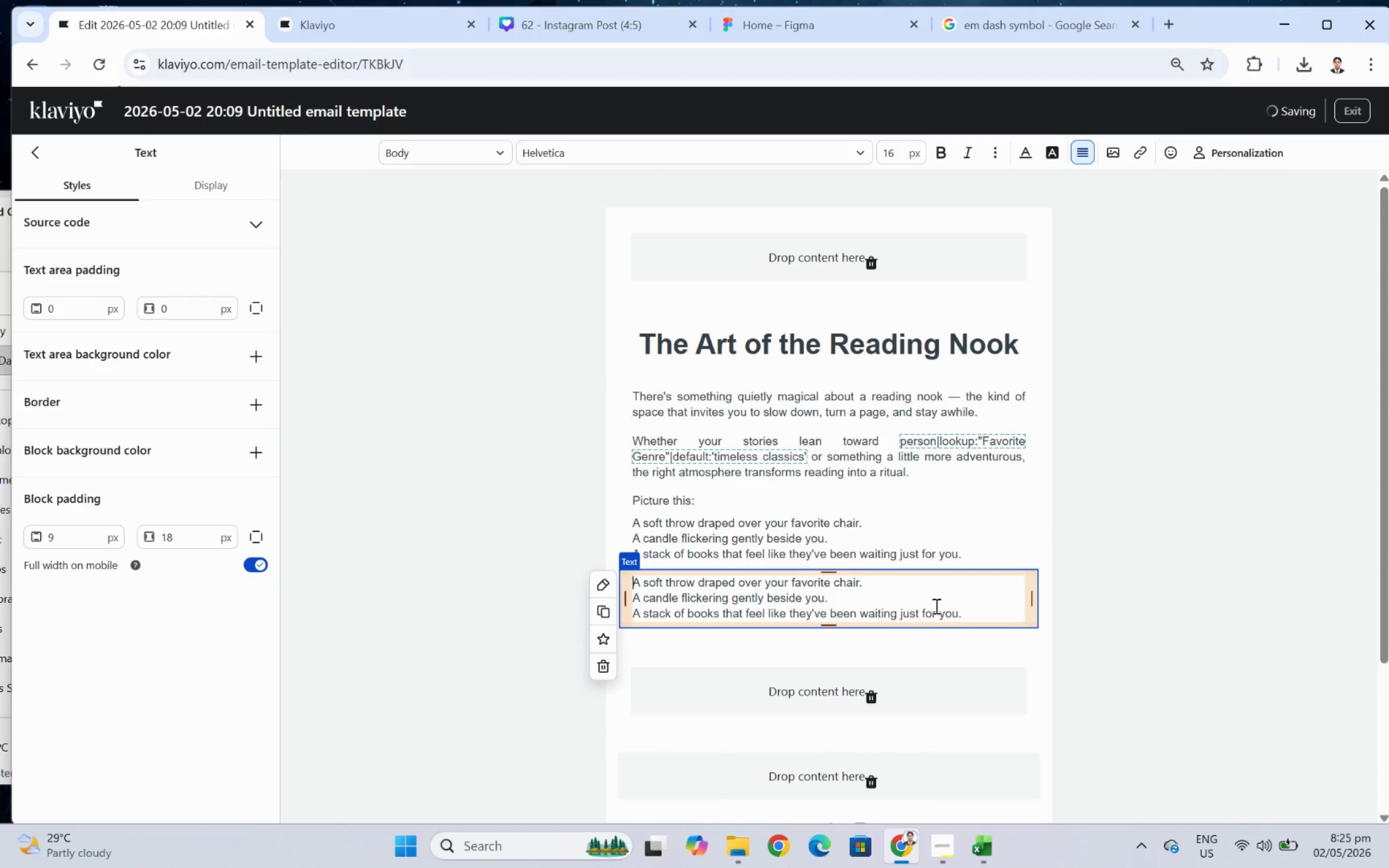 
double_click([930, 606])
 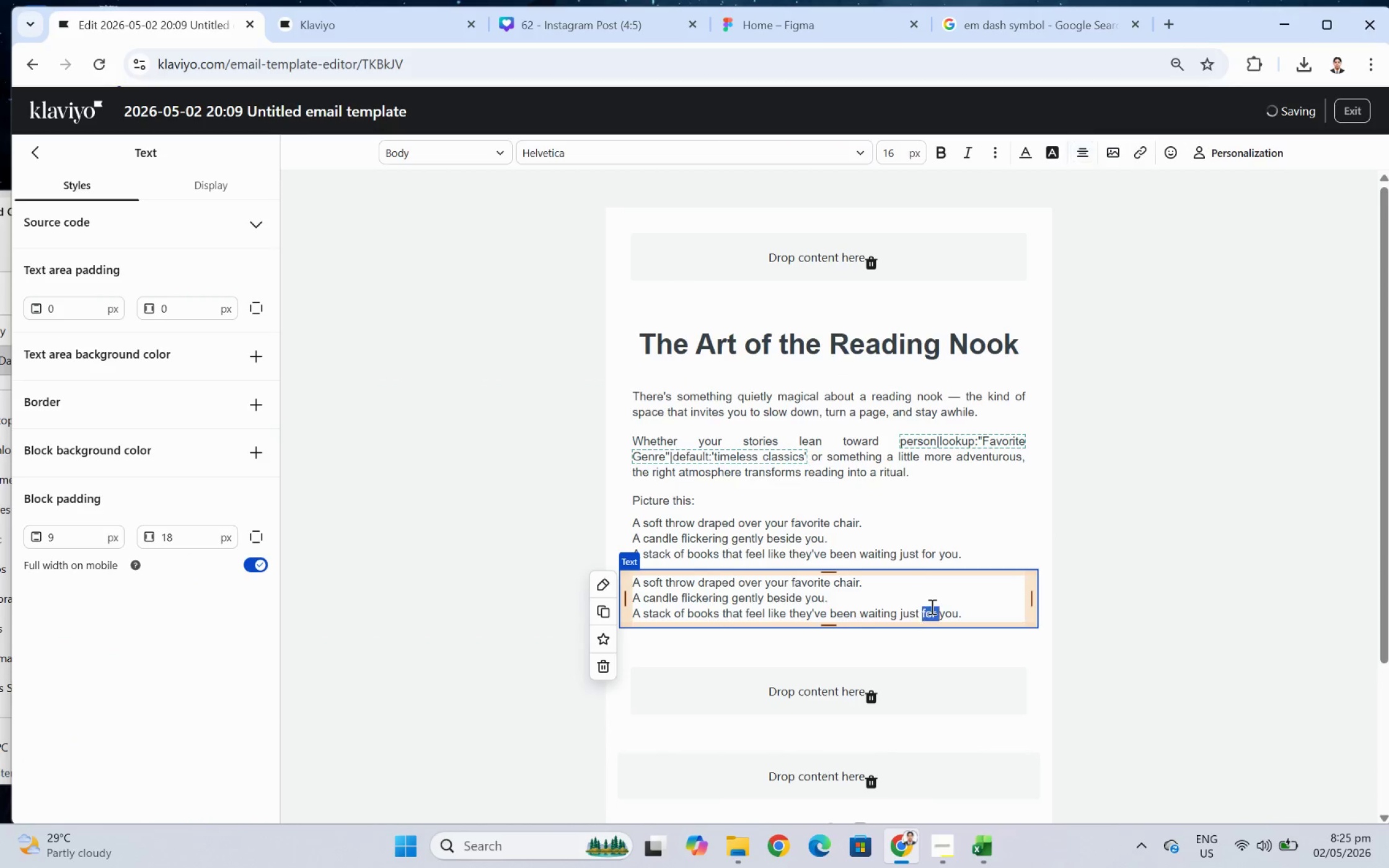 
triple_click([930, 606])
 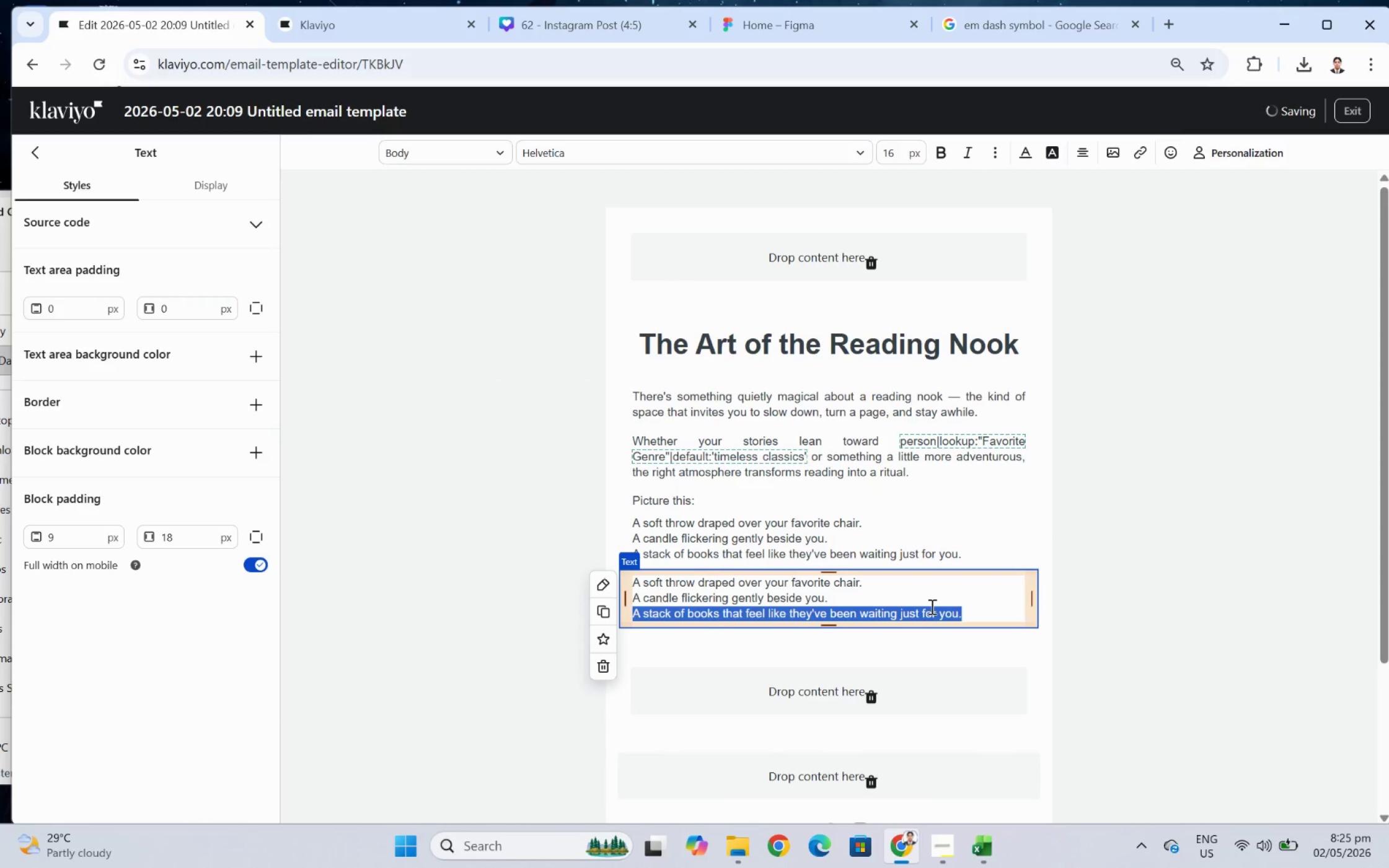 
key(Control+A)
 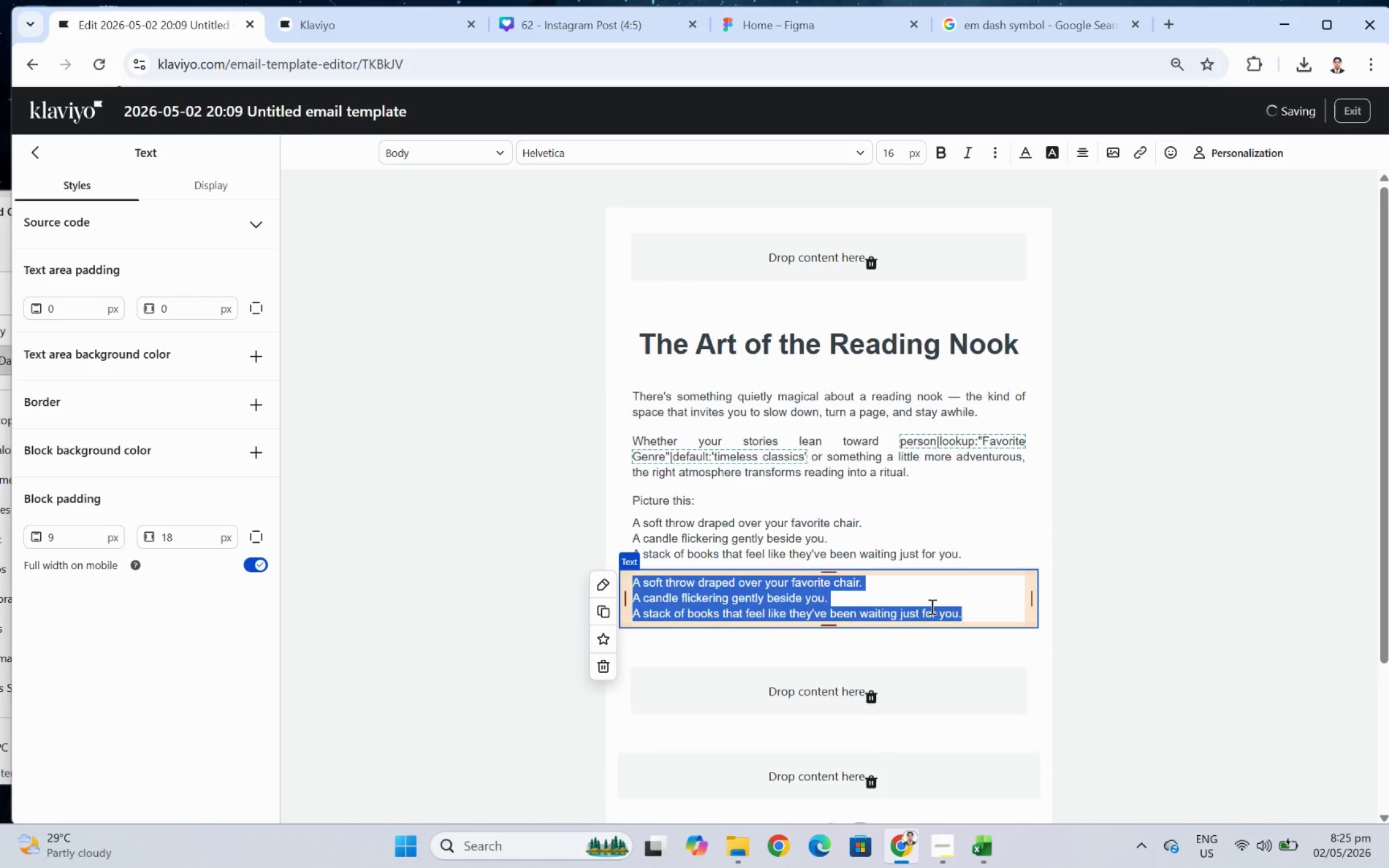 
key(Backspace)
type(That's the art of it )
 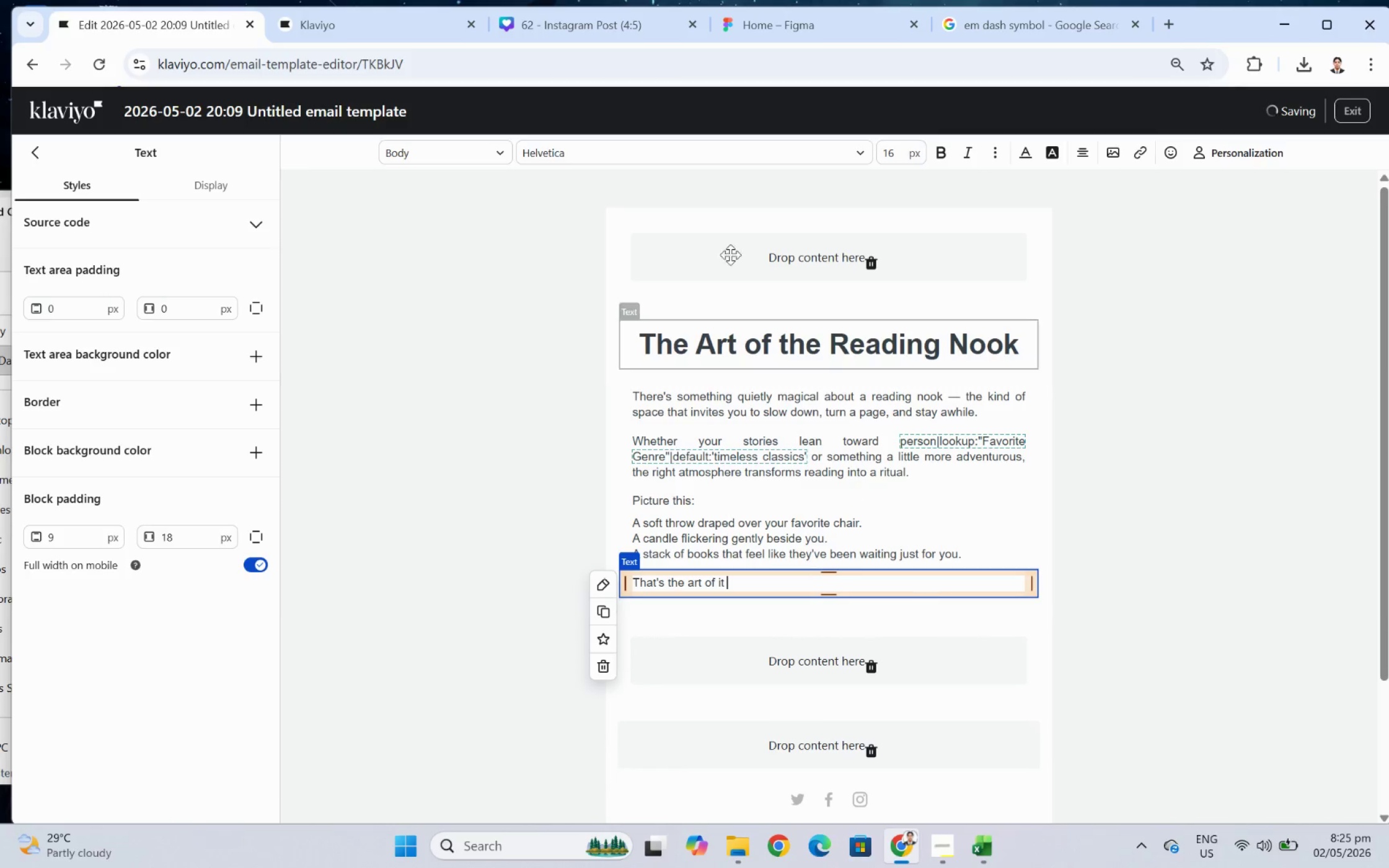 
left_click([969, 38])
 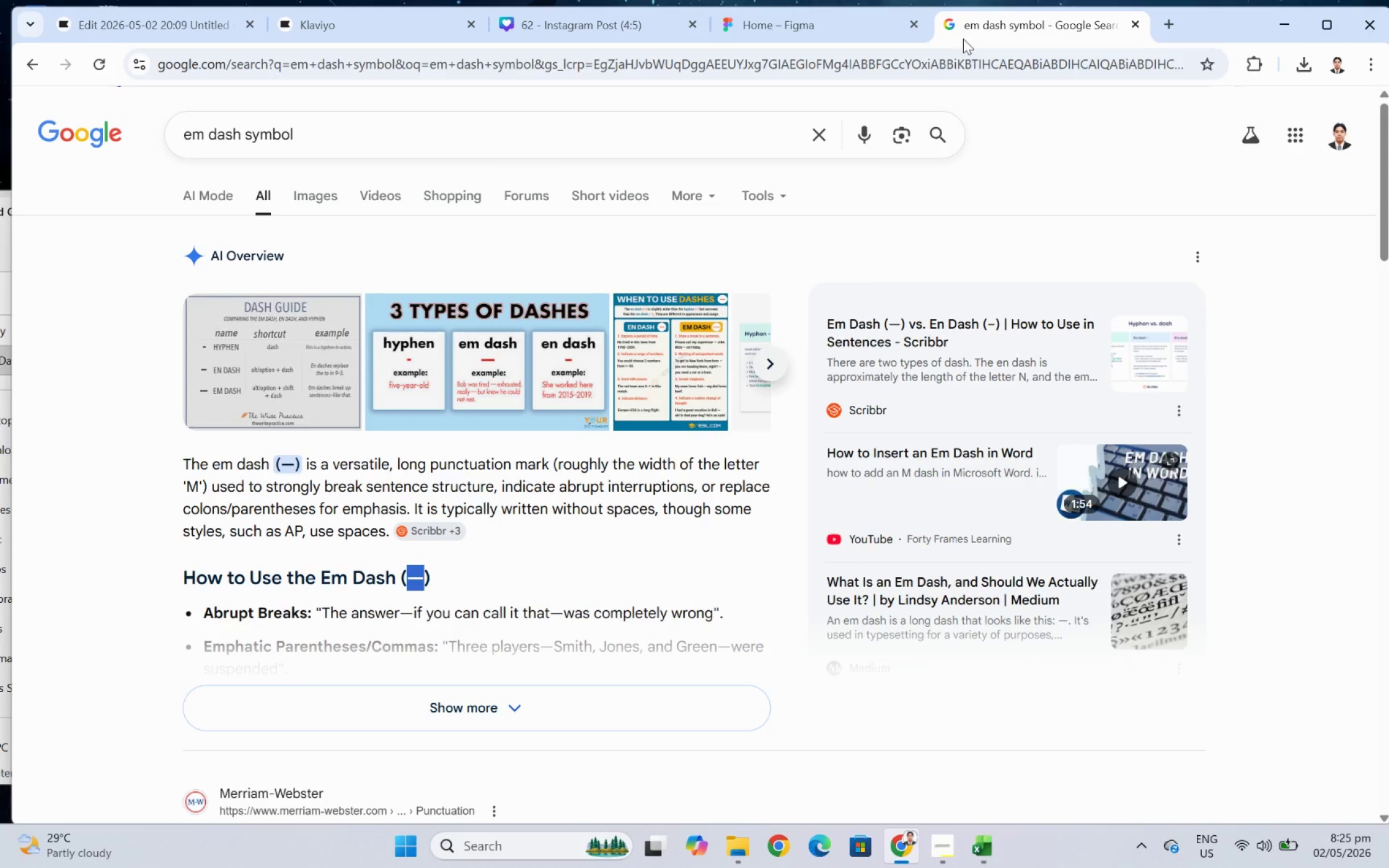 
key(Control+C)
 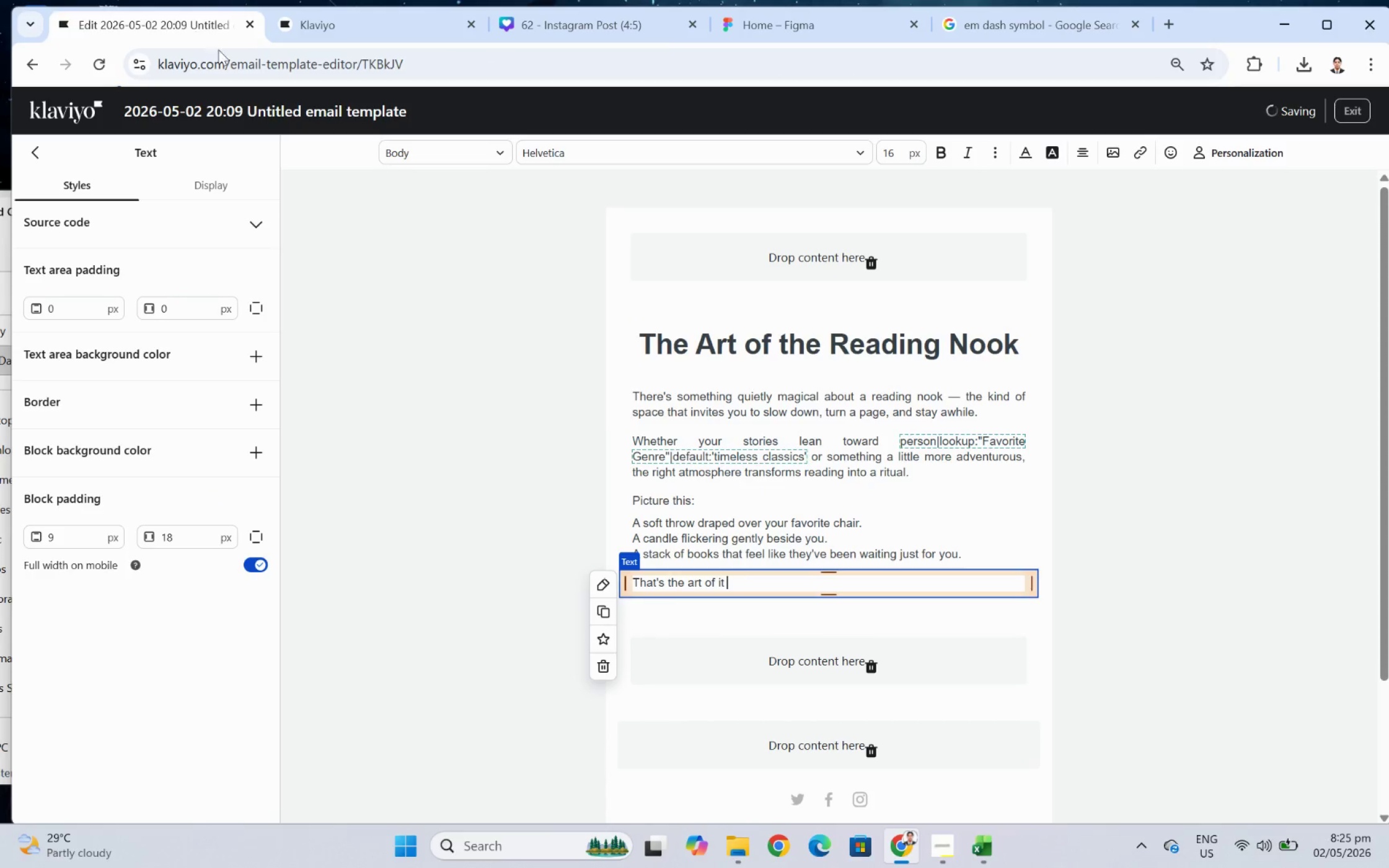 
key(Control+V)
 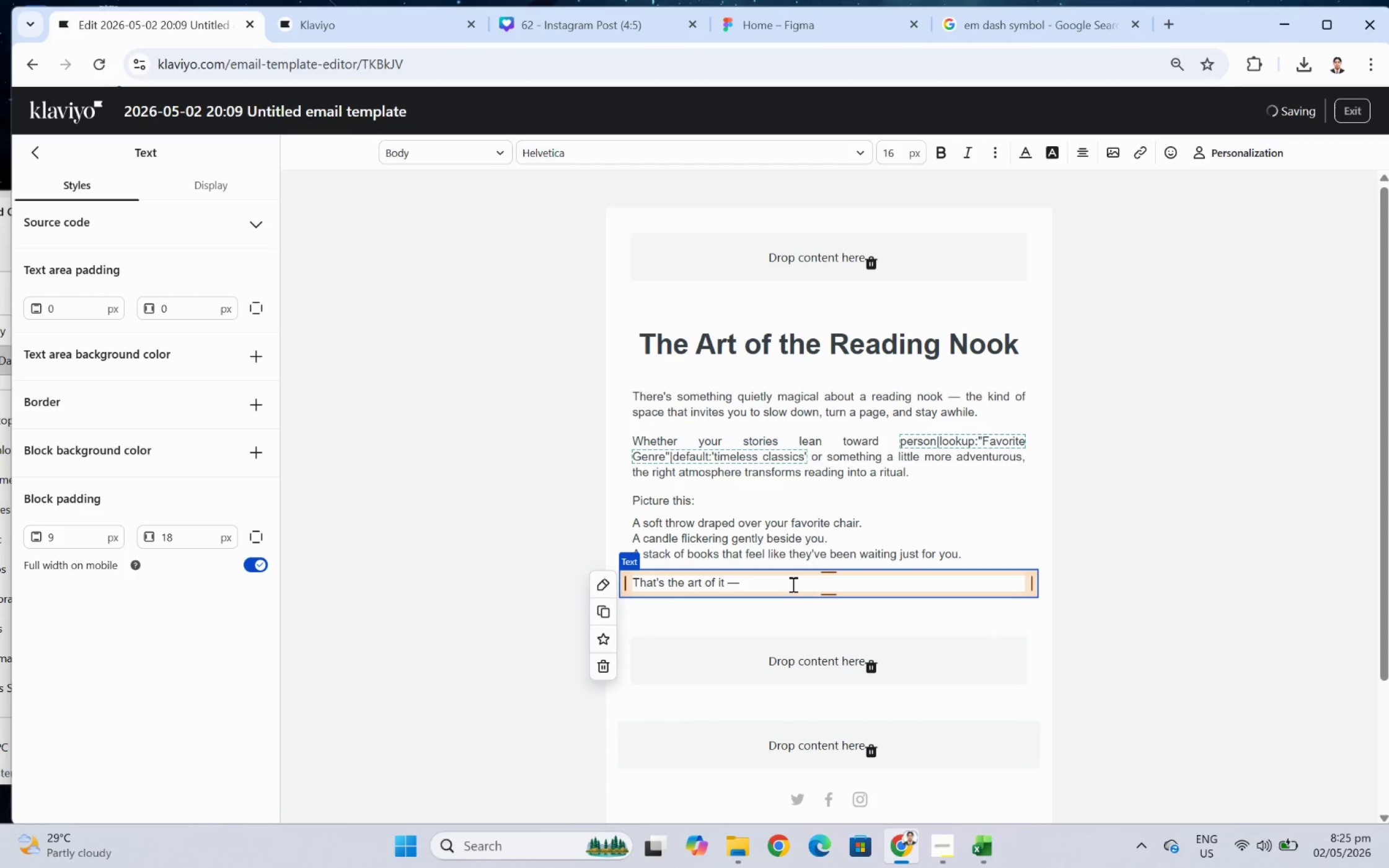 
type( not just reading, )
 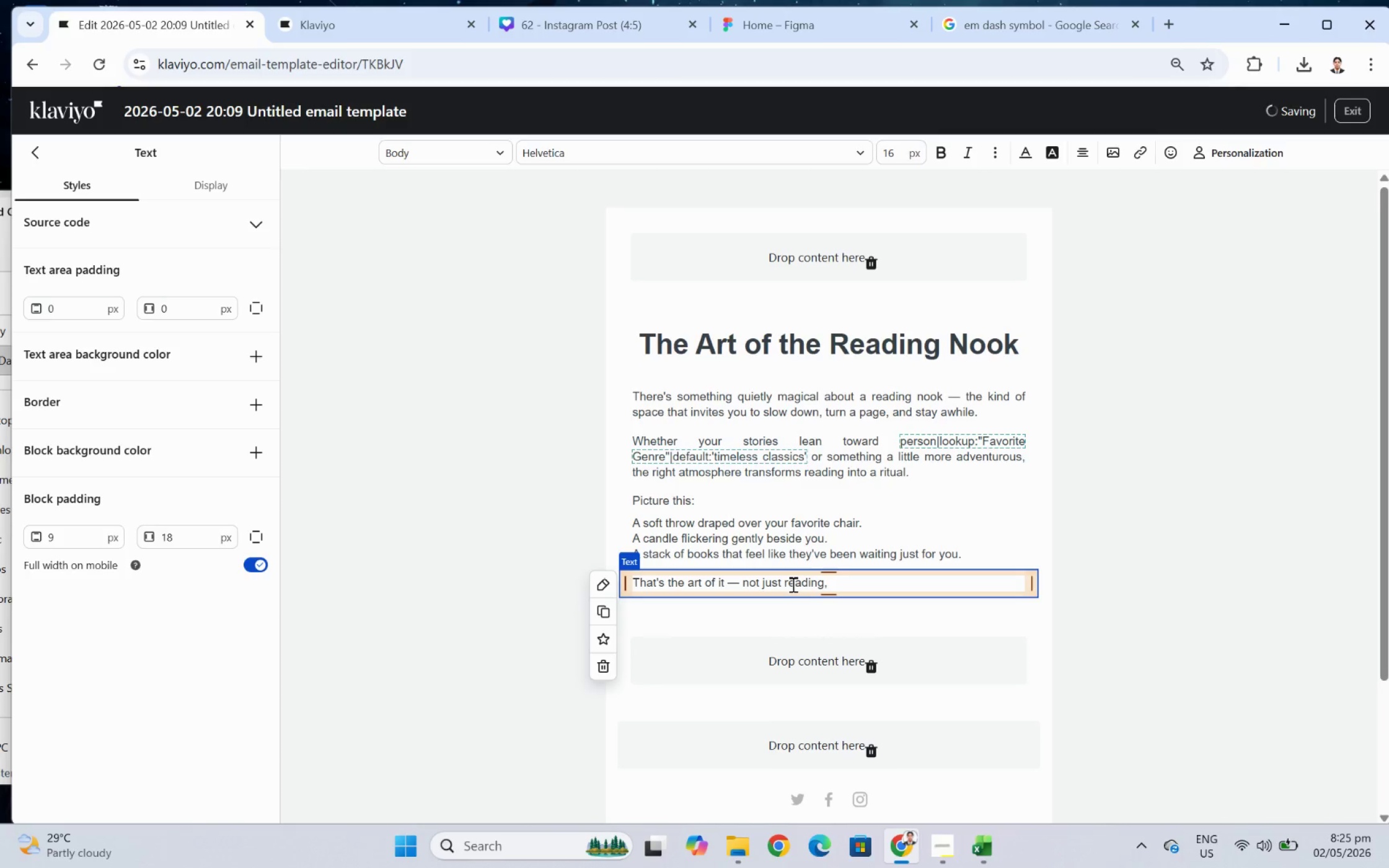 
wait(5.31)
 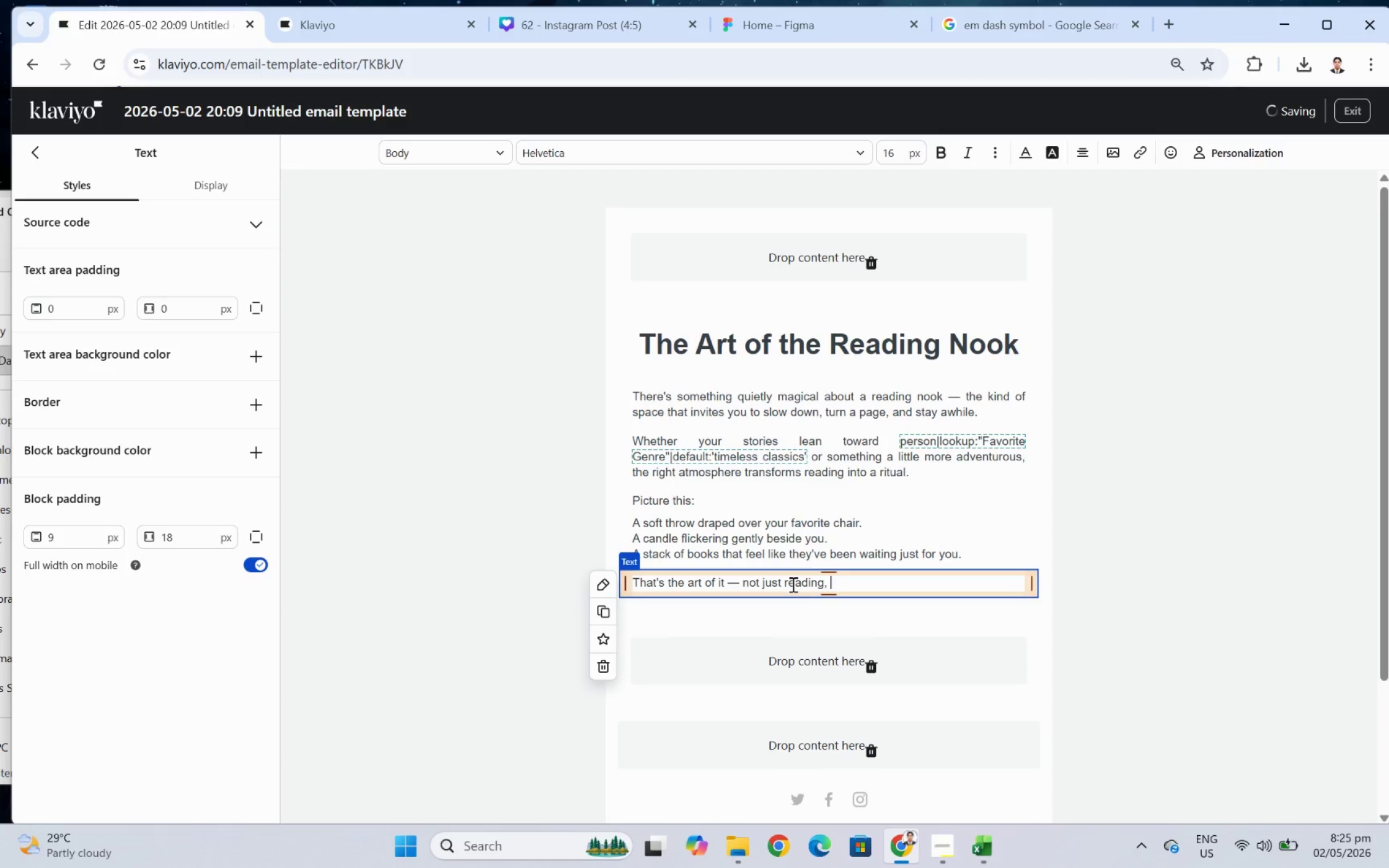 
type(but living inside the moment.)
 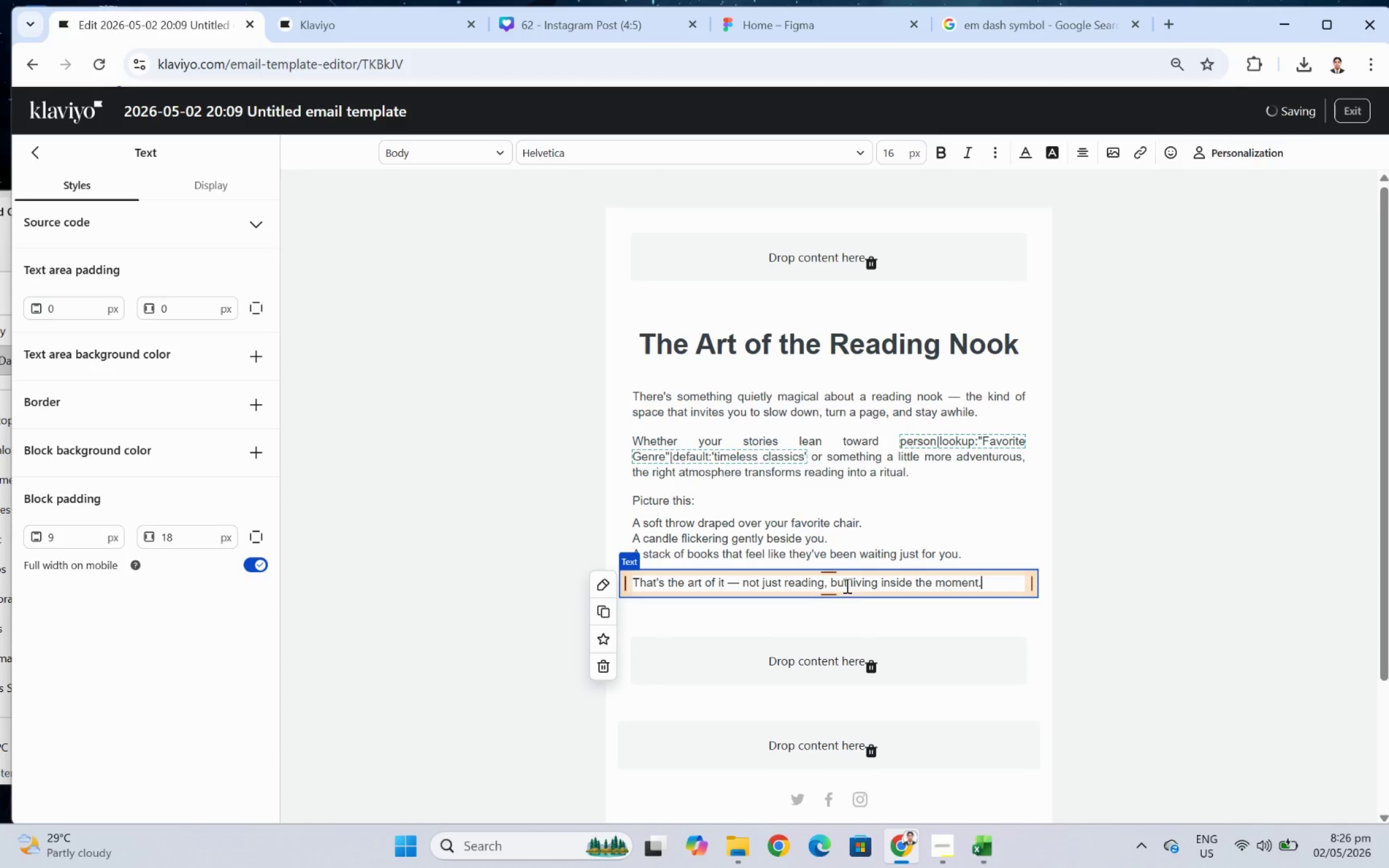 
wait(5.92)
 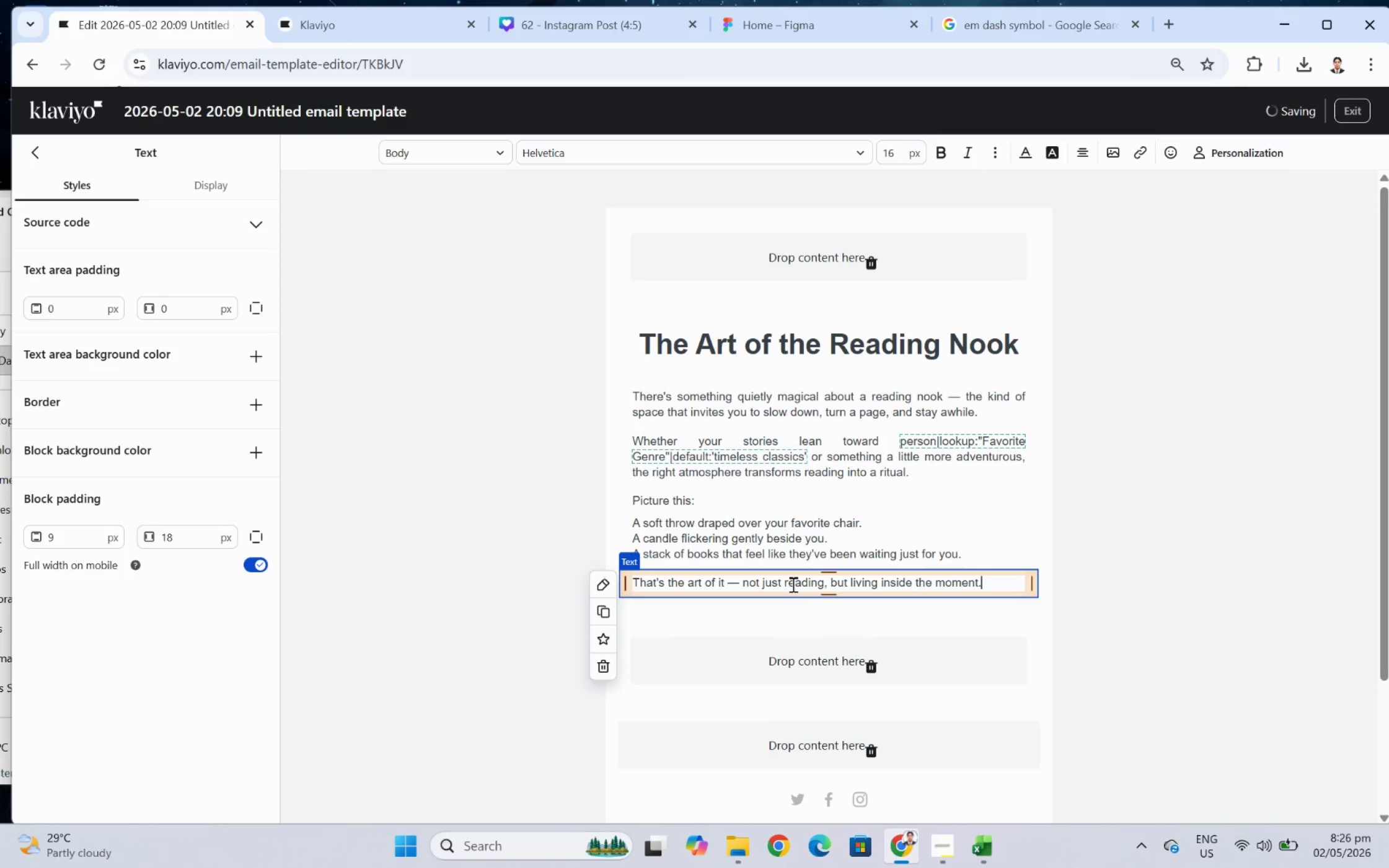 
left_click_drag(start_coordinate=[850, 582], to_coordinate=[876, 582])
 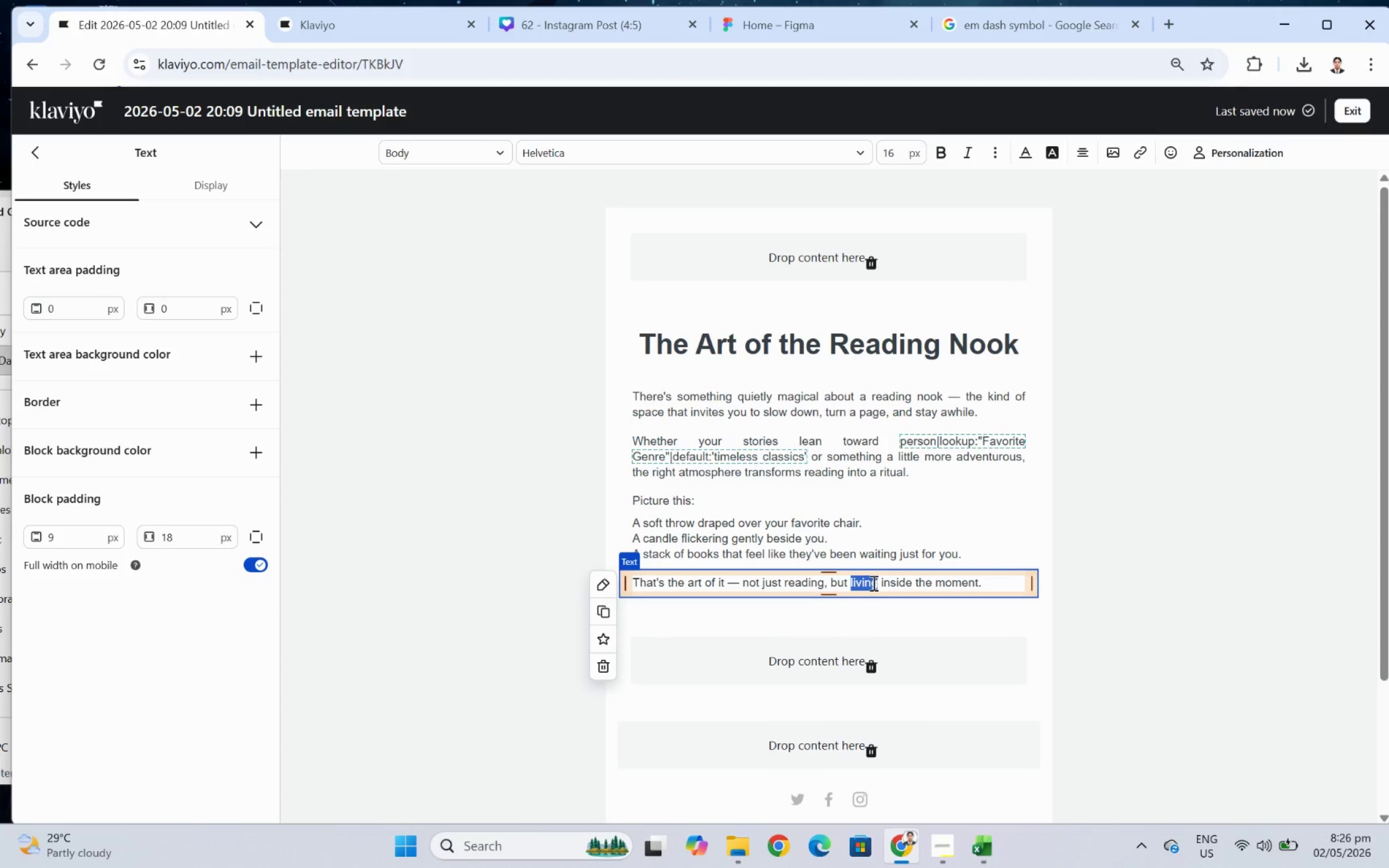 
wait(13.54)
 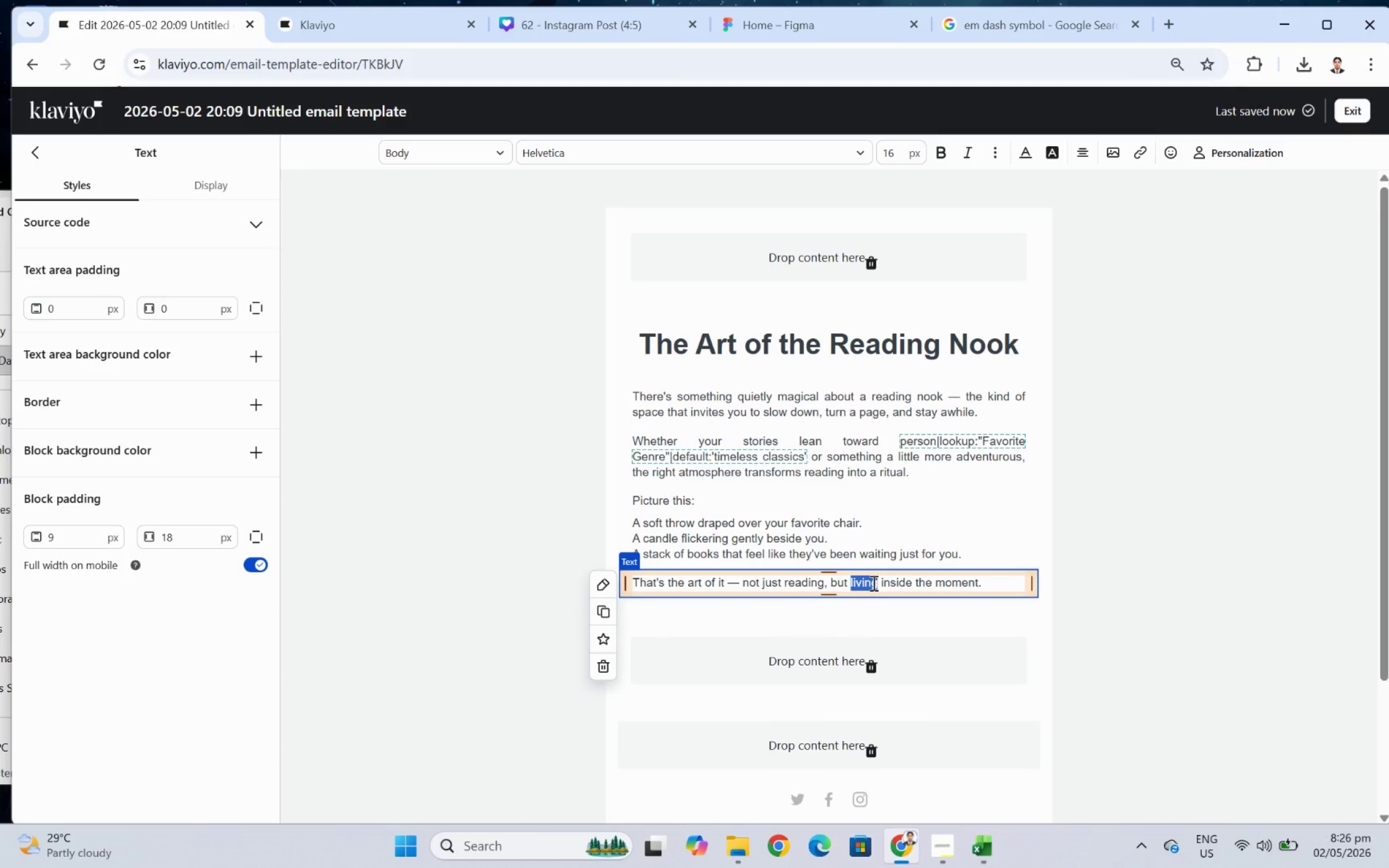 
left_click([971, 152])
 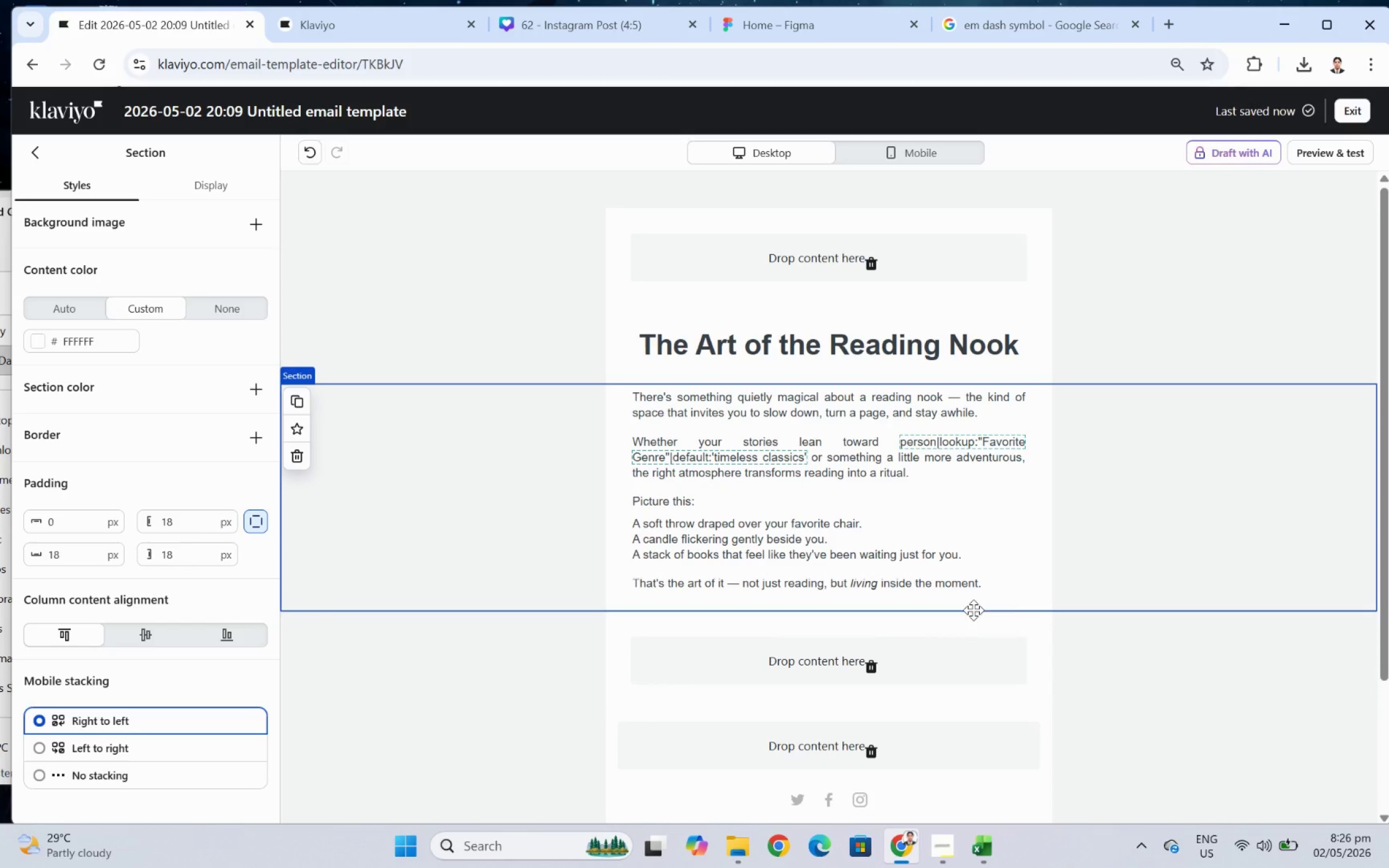 
left_click([1010, 584])
 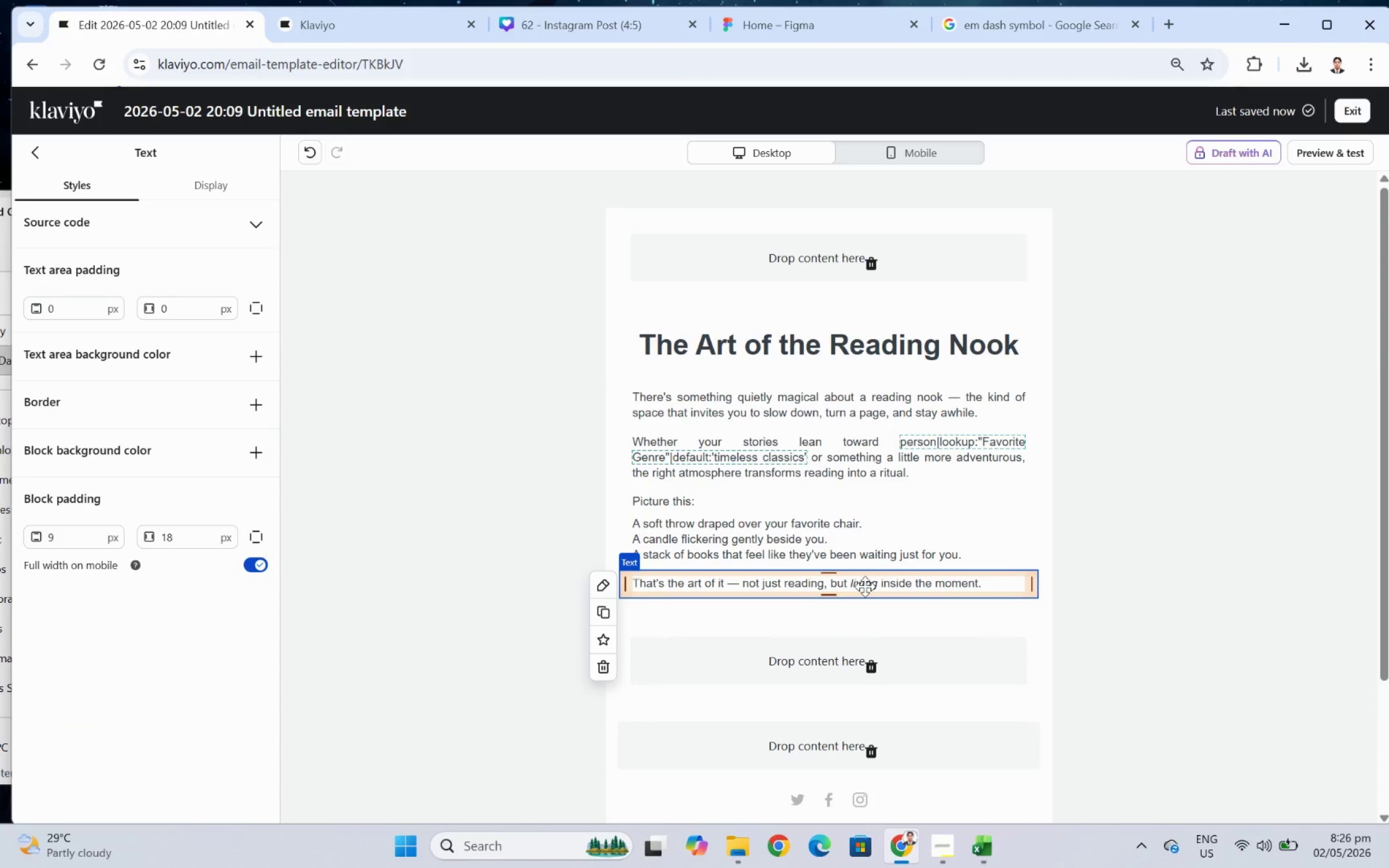 
double_click([865, 586])
 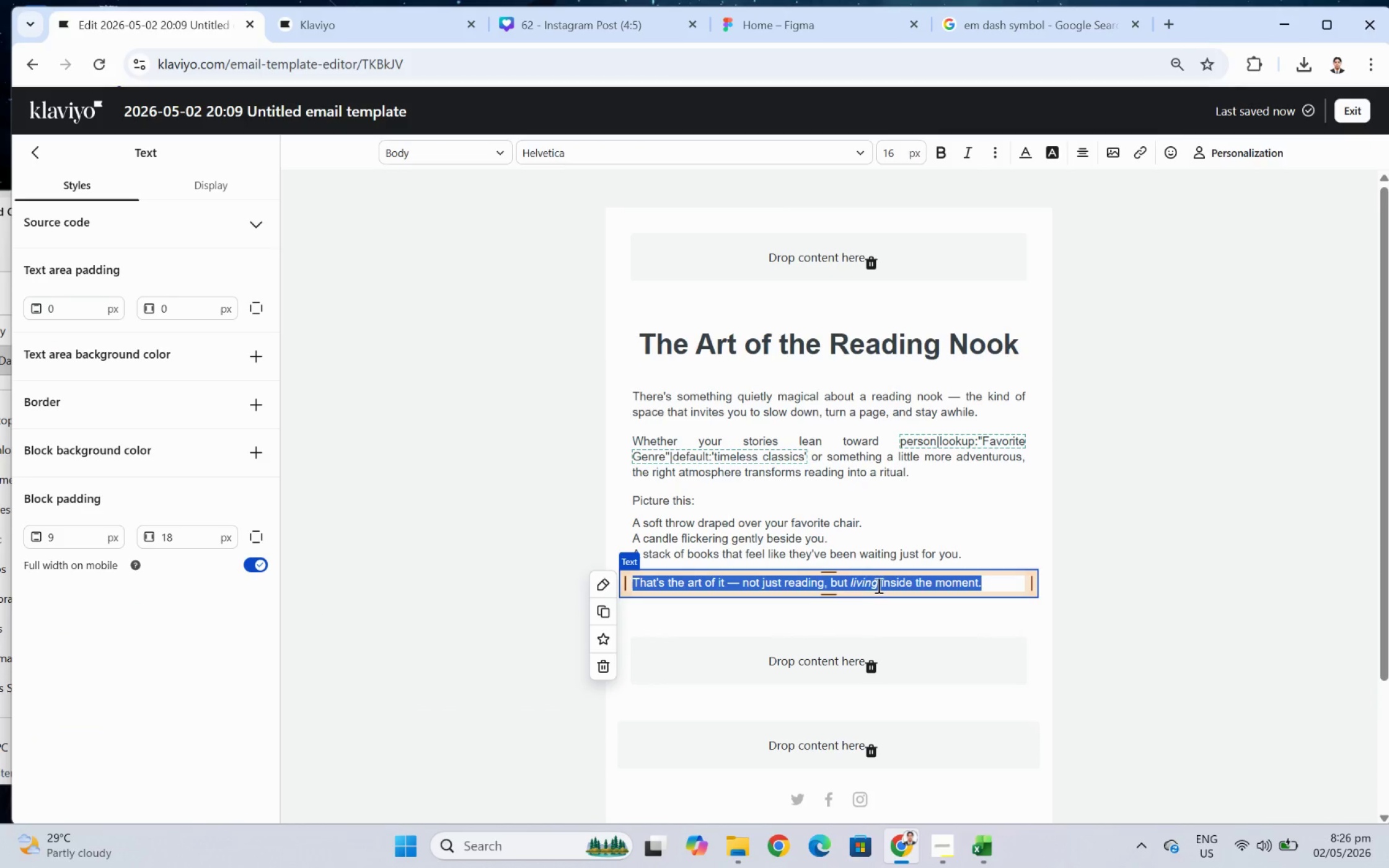 
left_click([857, 584])
 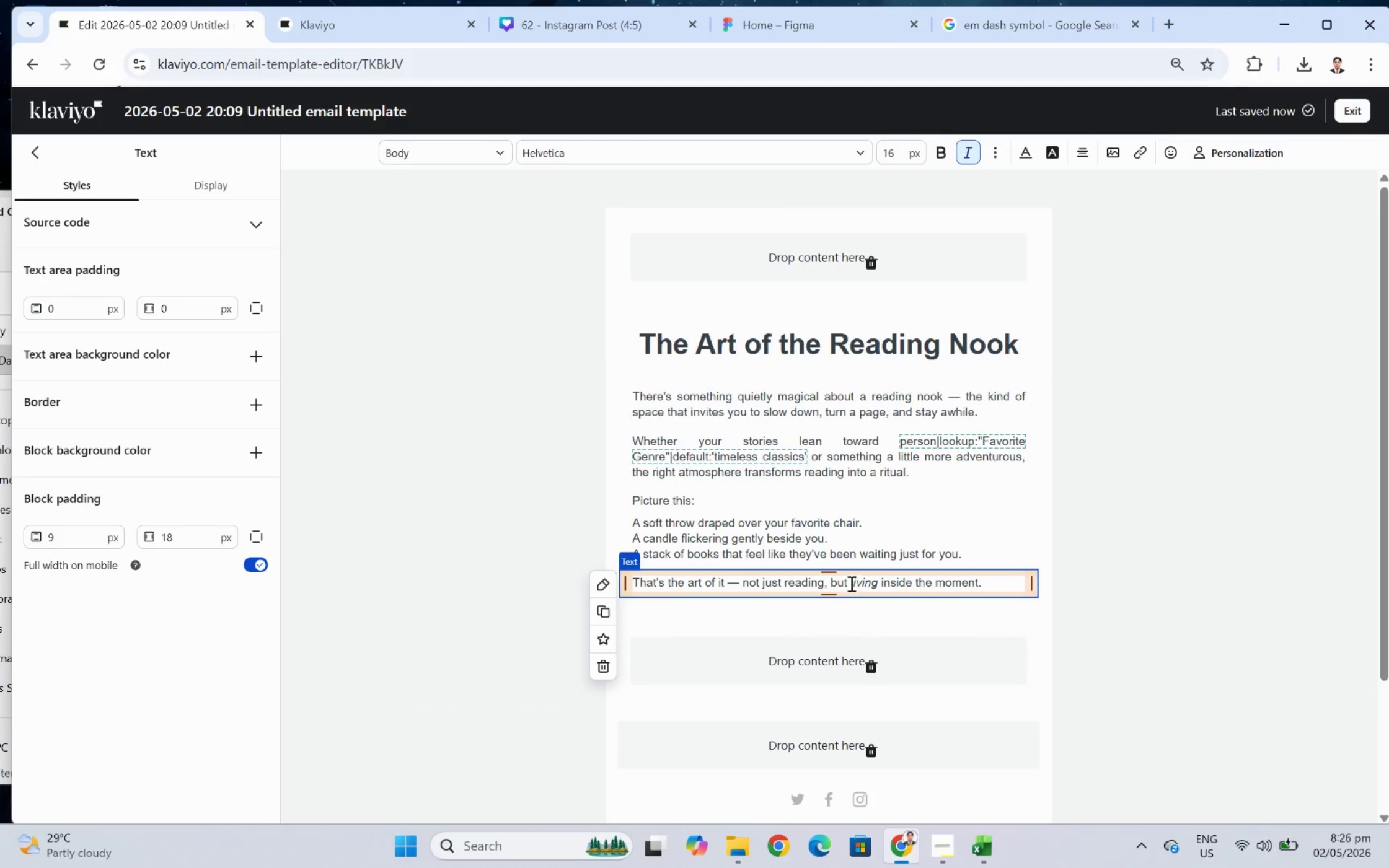 
left_click_drag(start_coordinate=[849, 583], to_coordinate=[875, 584])
 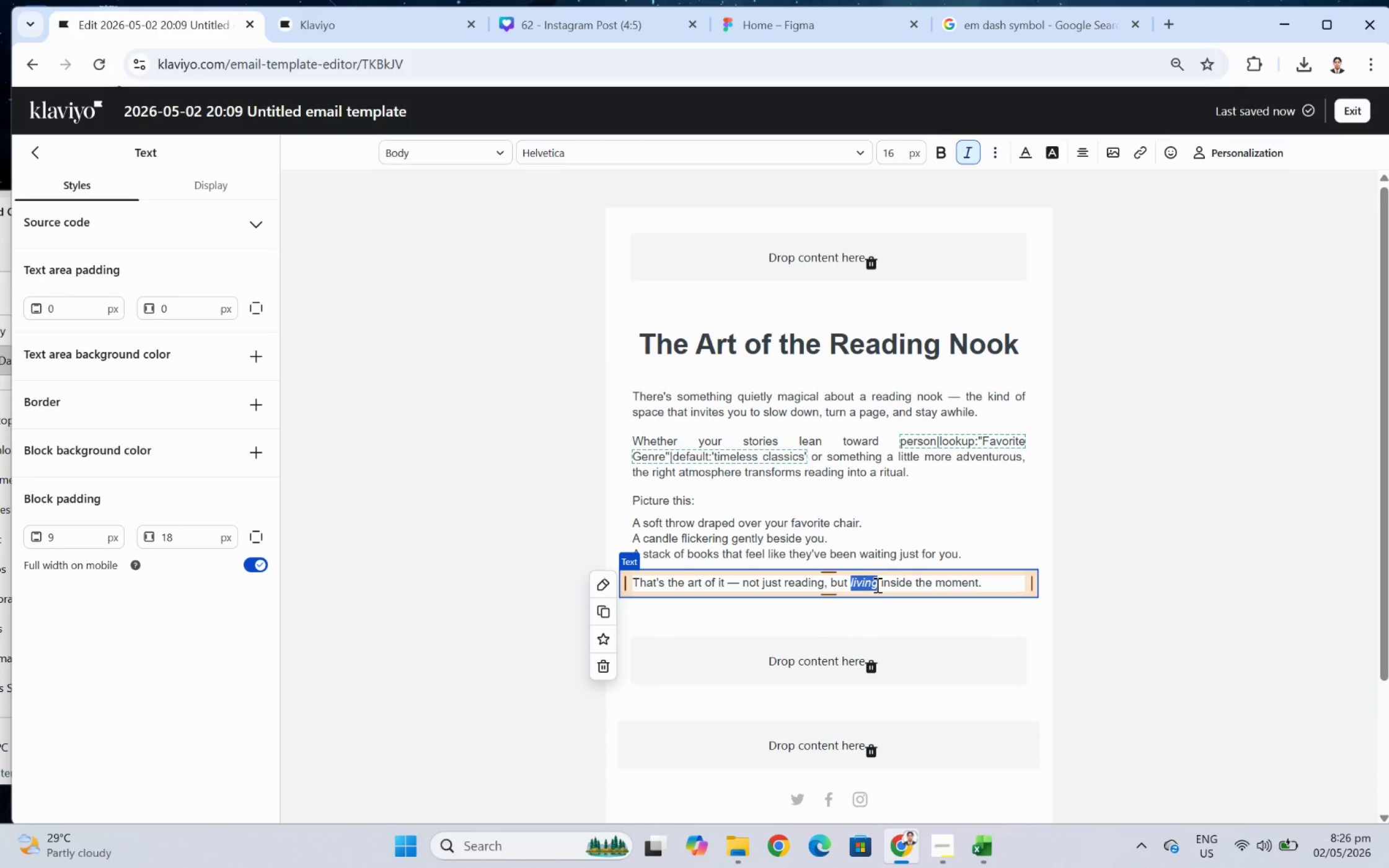 
key(Control+B)
 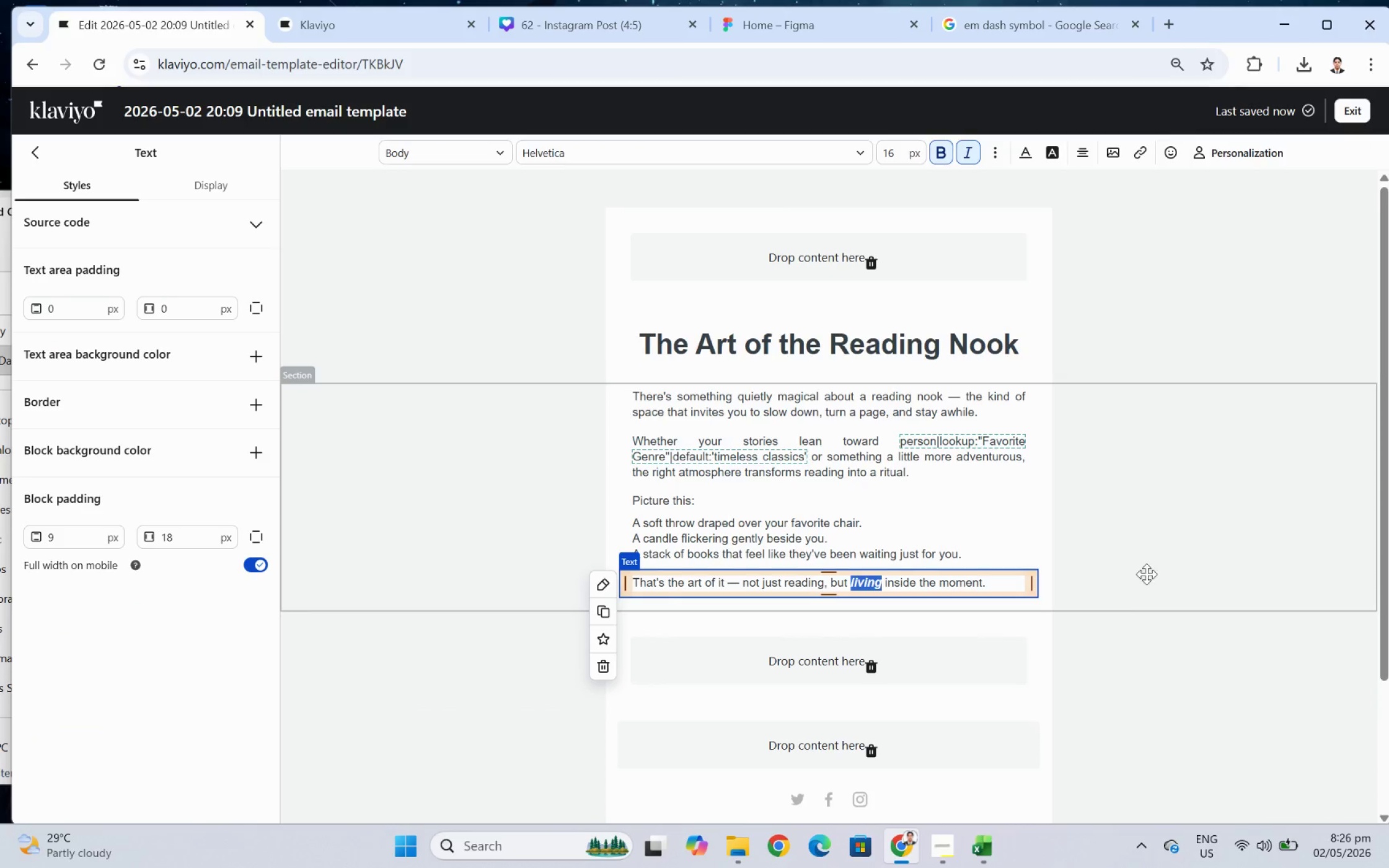 
left_click([1154, 572])